 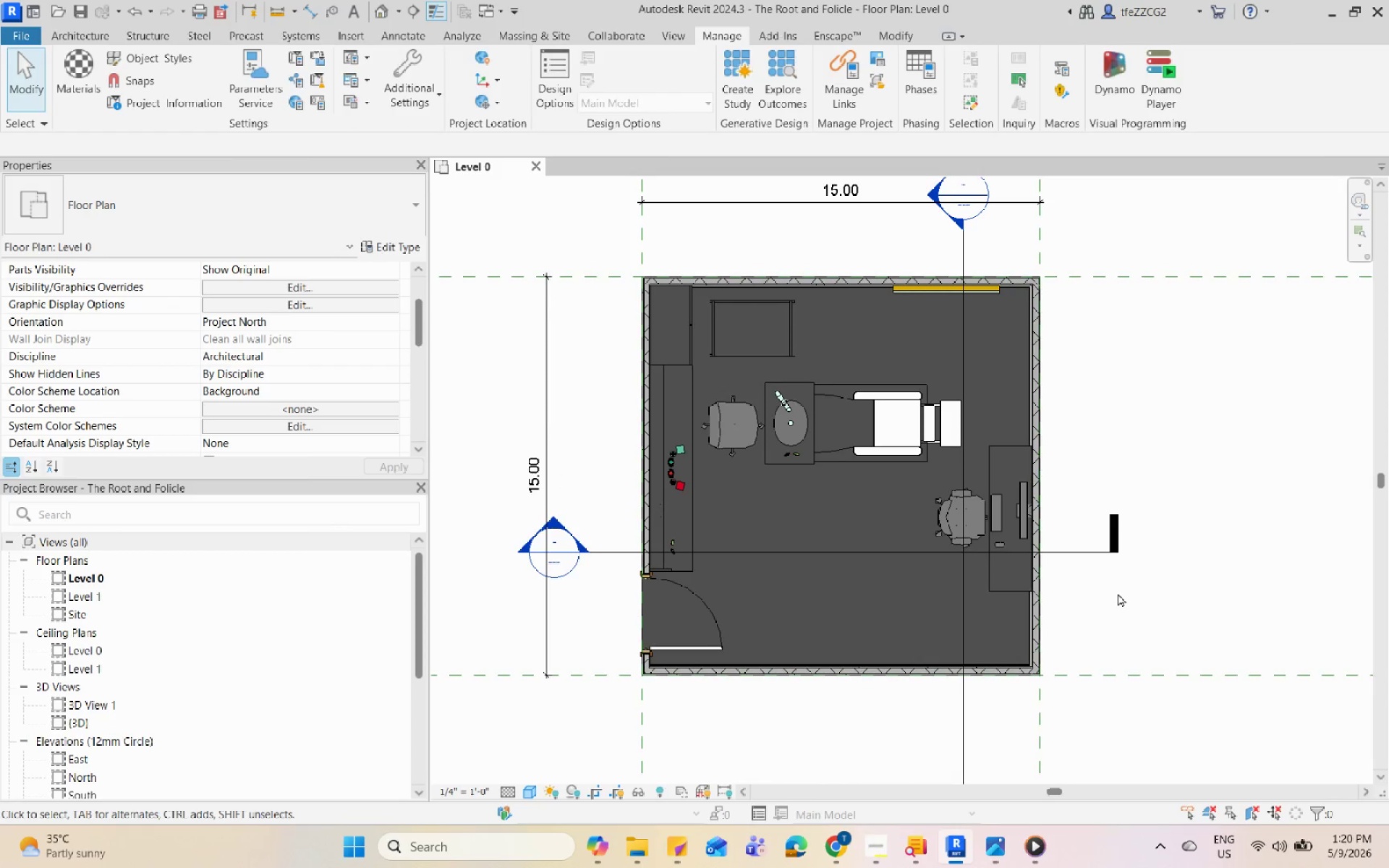 
triple_click([1118, 593])
 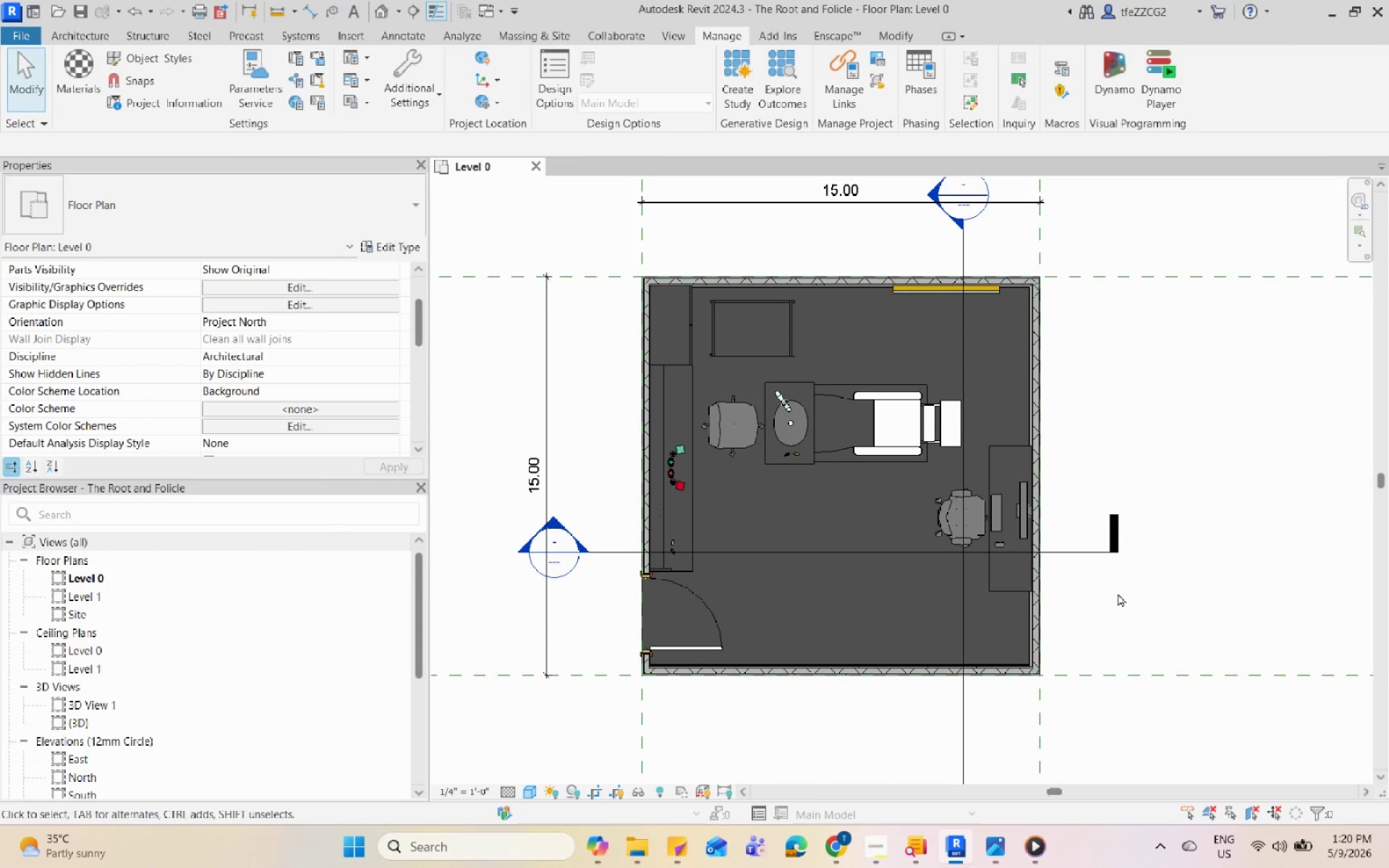 
triple_click([1118, 593])
 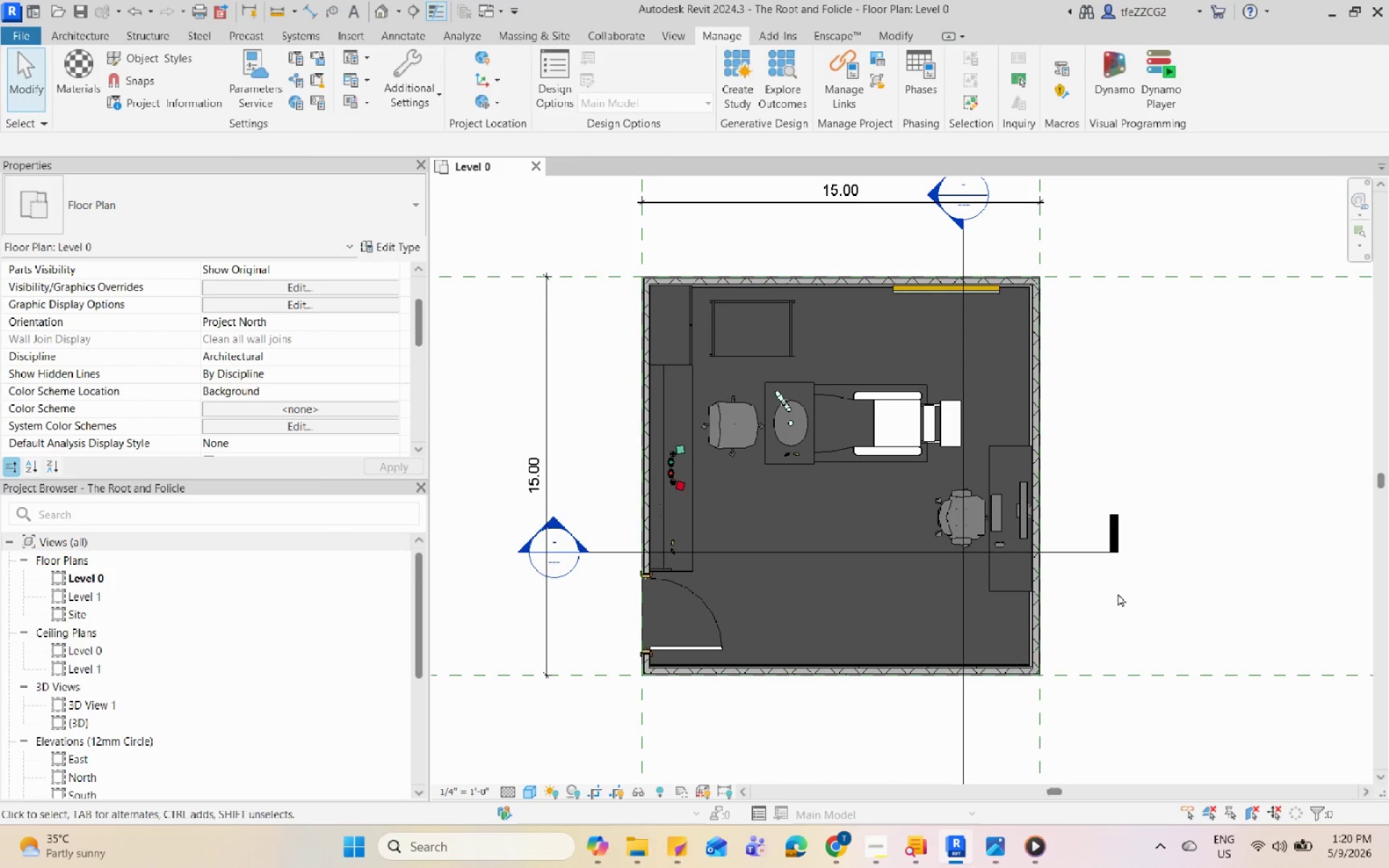 
triple_click([1118, 593])
 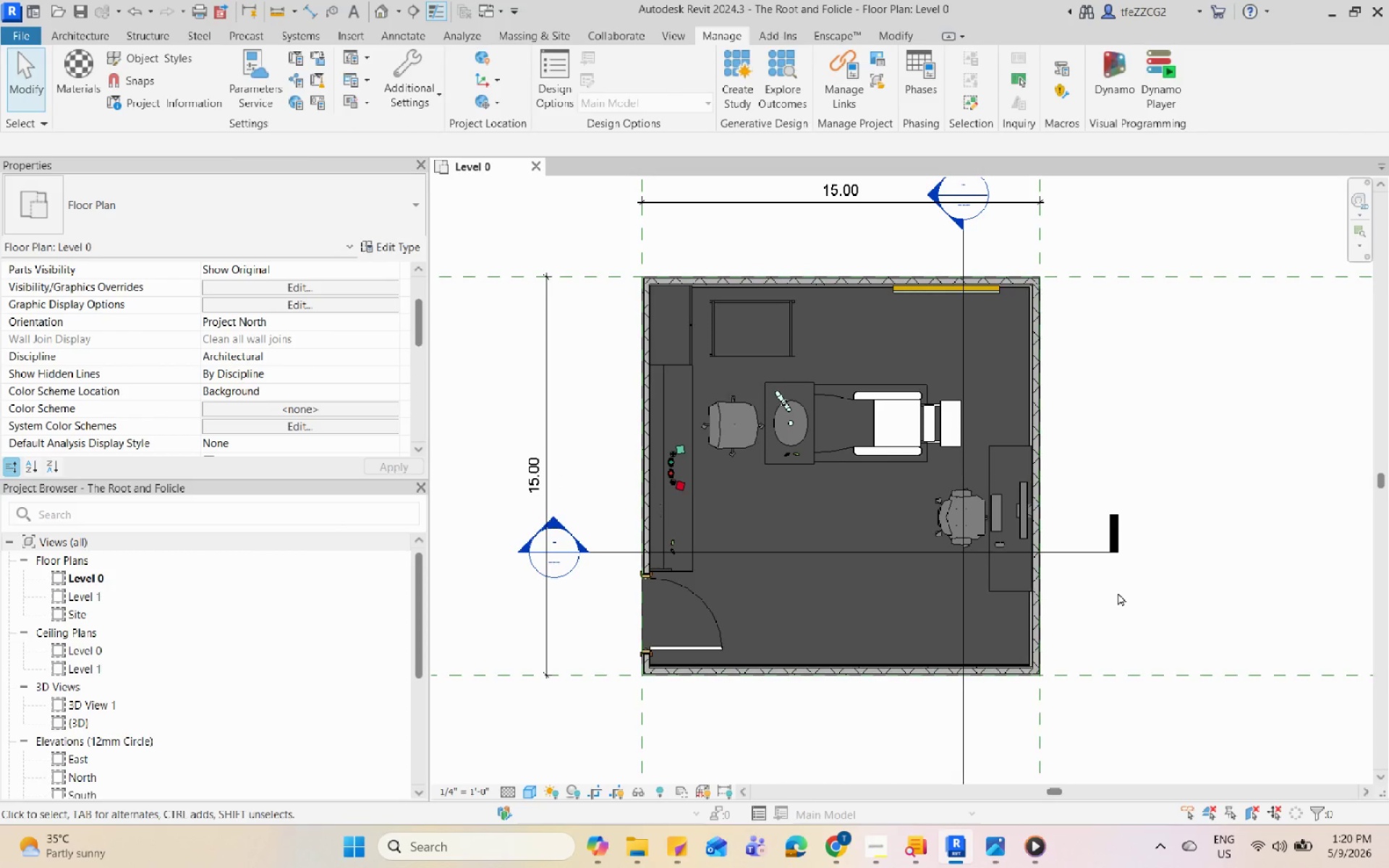 
triple_click([1118, 592])
 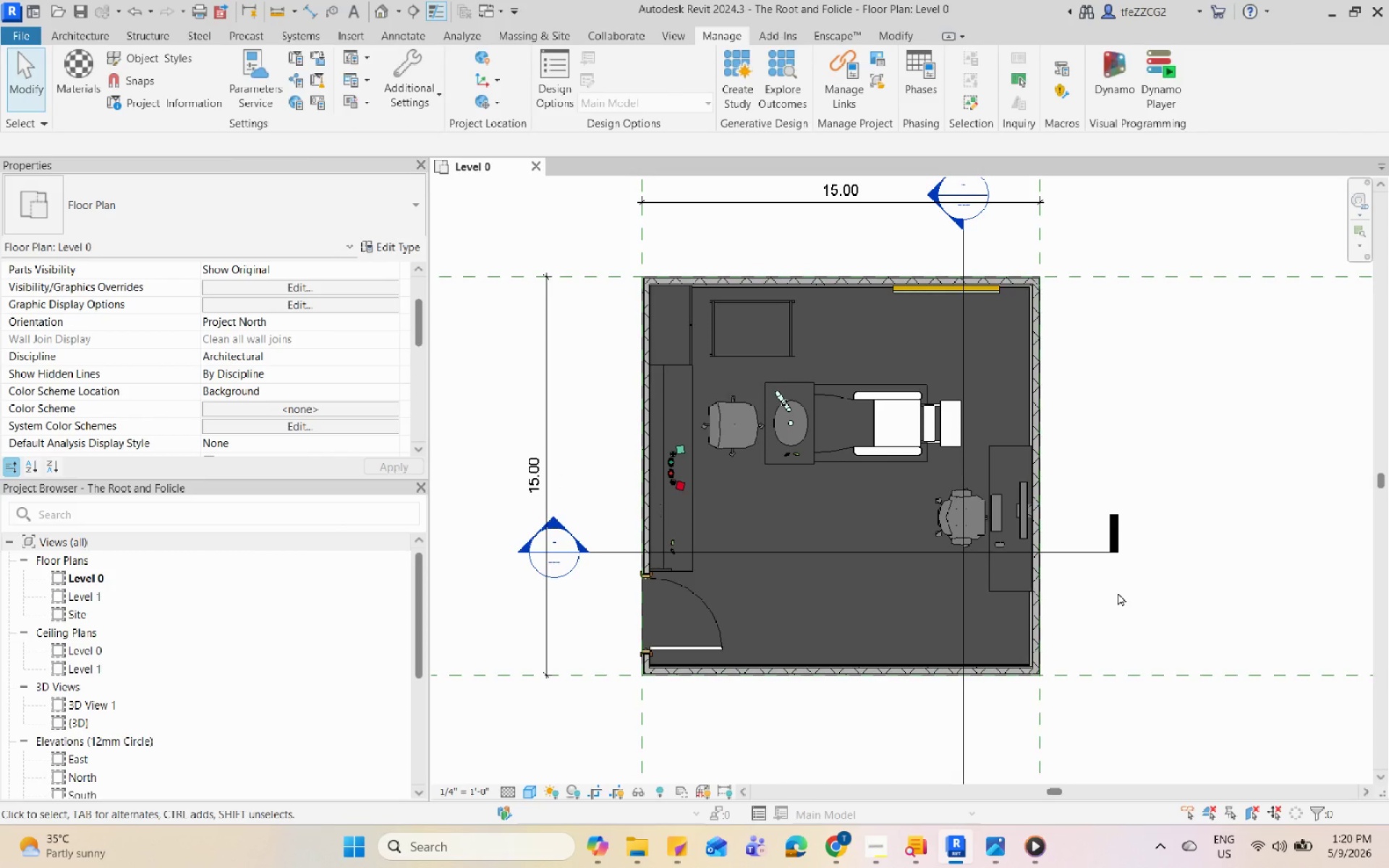 
triple_click([1118, 592])
 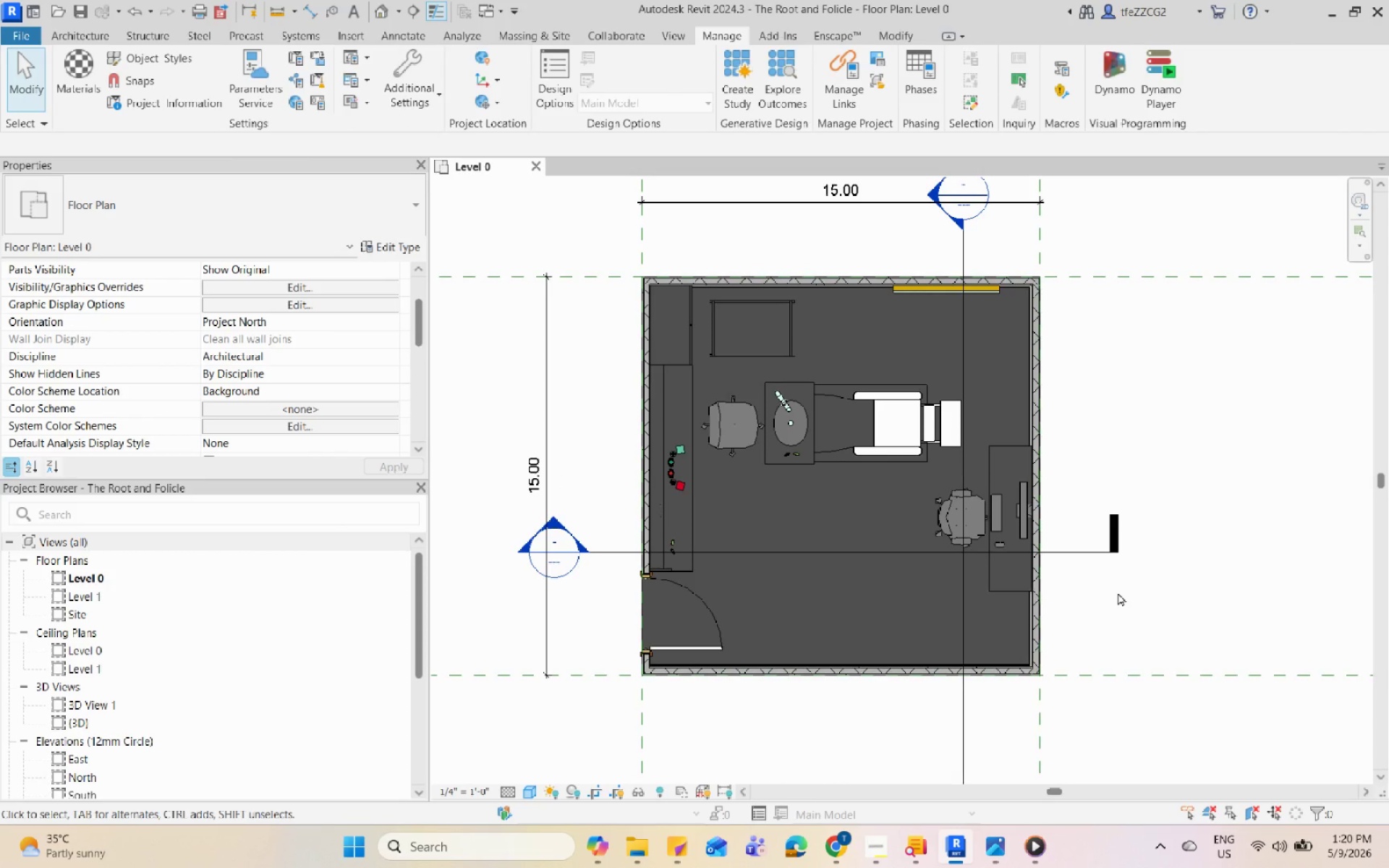 
triple_click([1118, 592])
 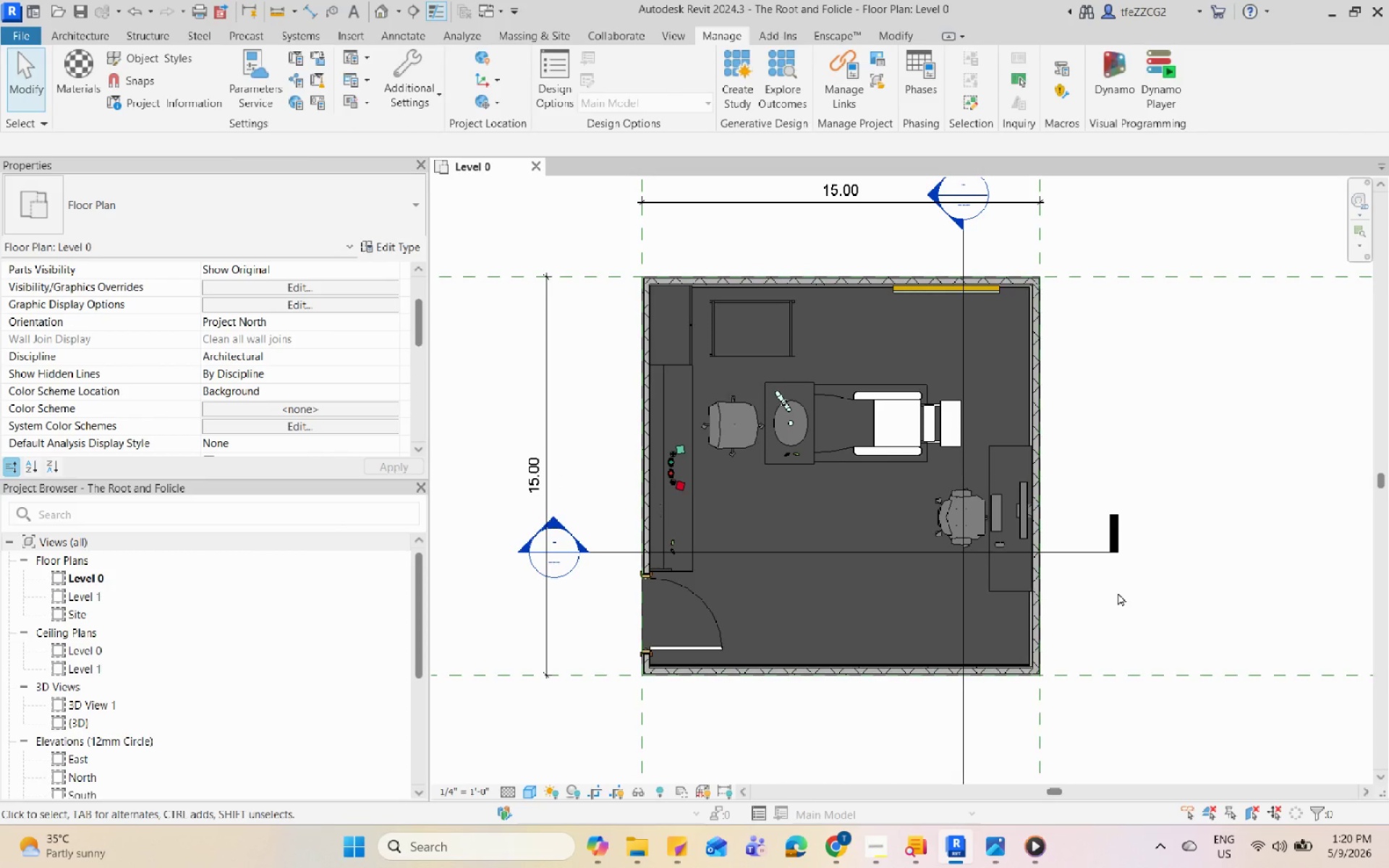 
triple_click([1118, 592])
 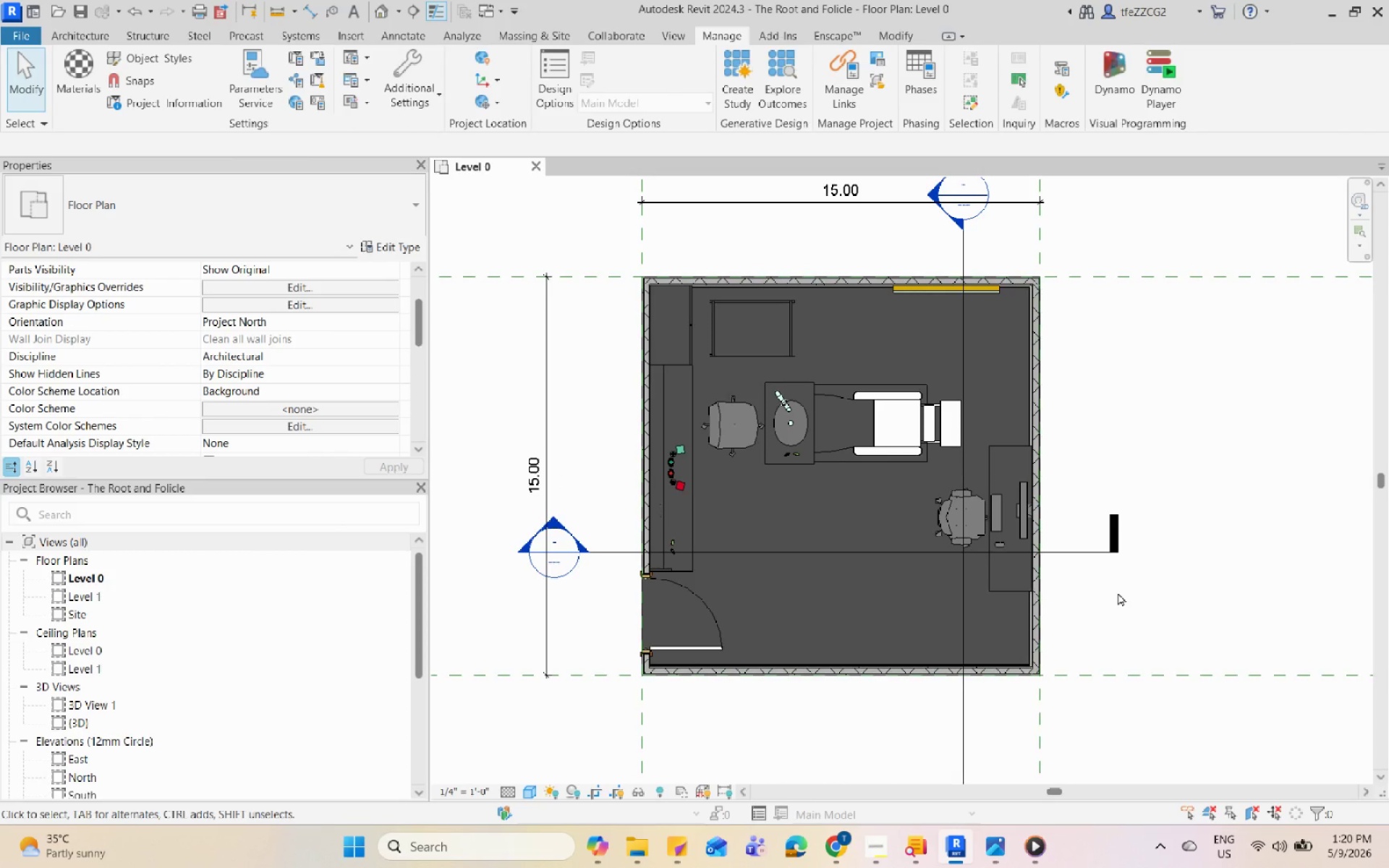 
triple_click([1118, 592])
 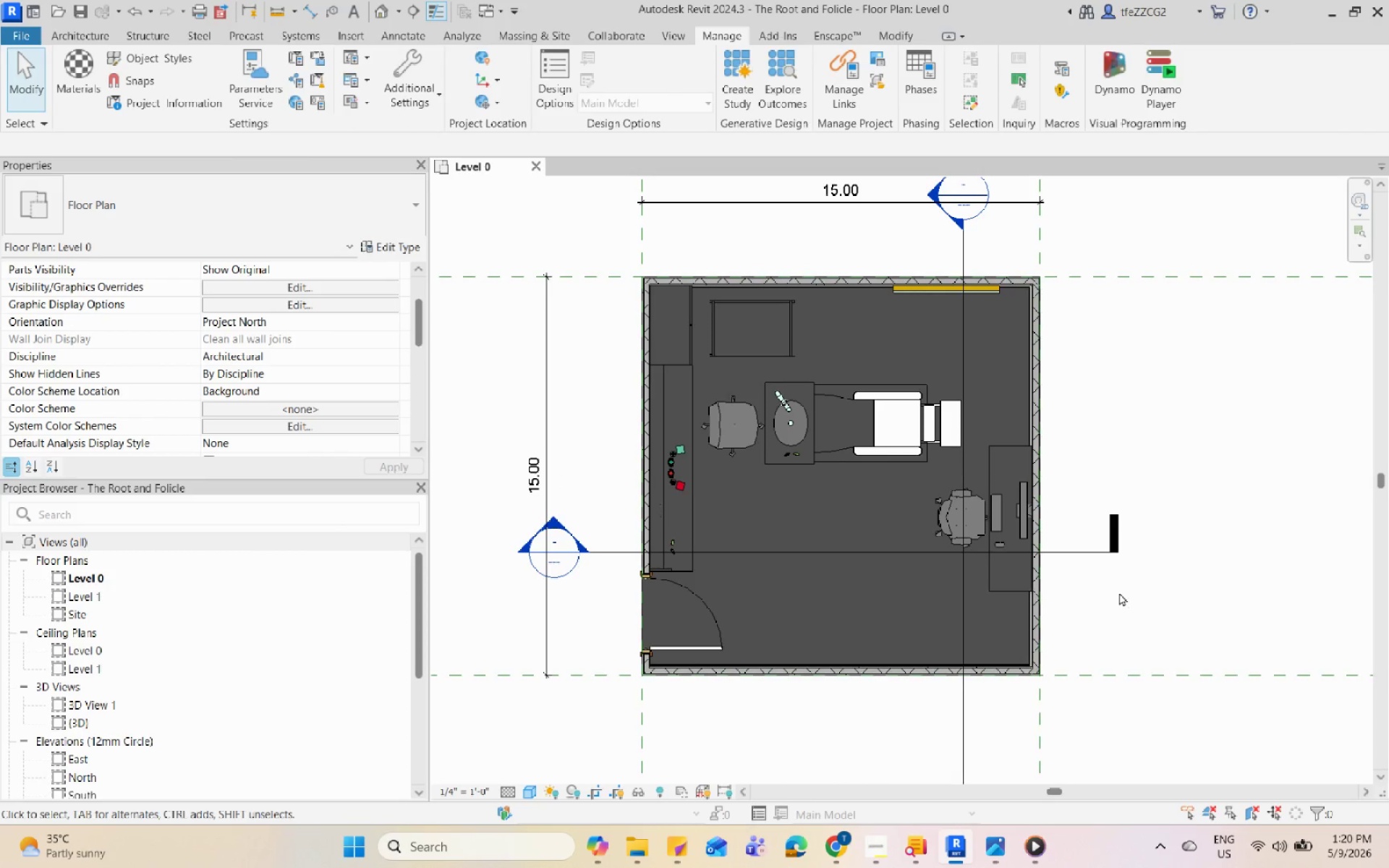 
triple_click([1119, 592])
 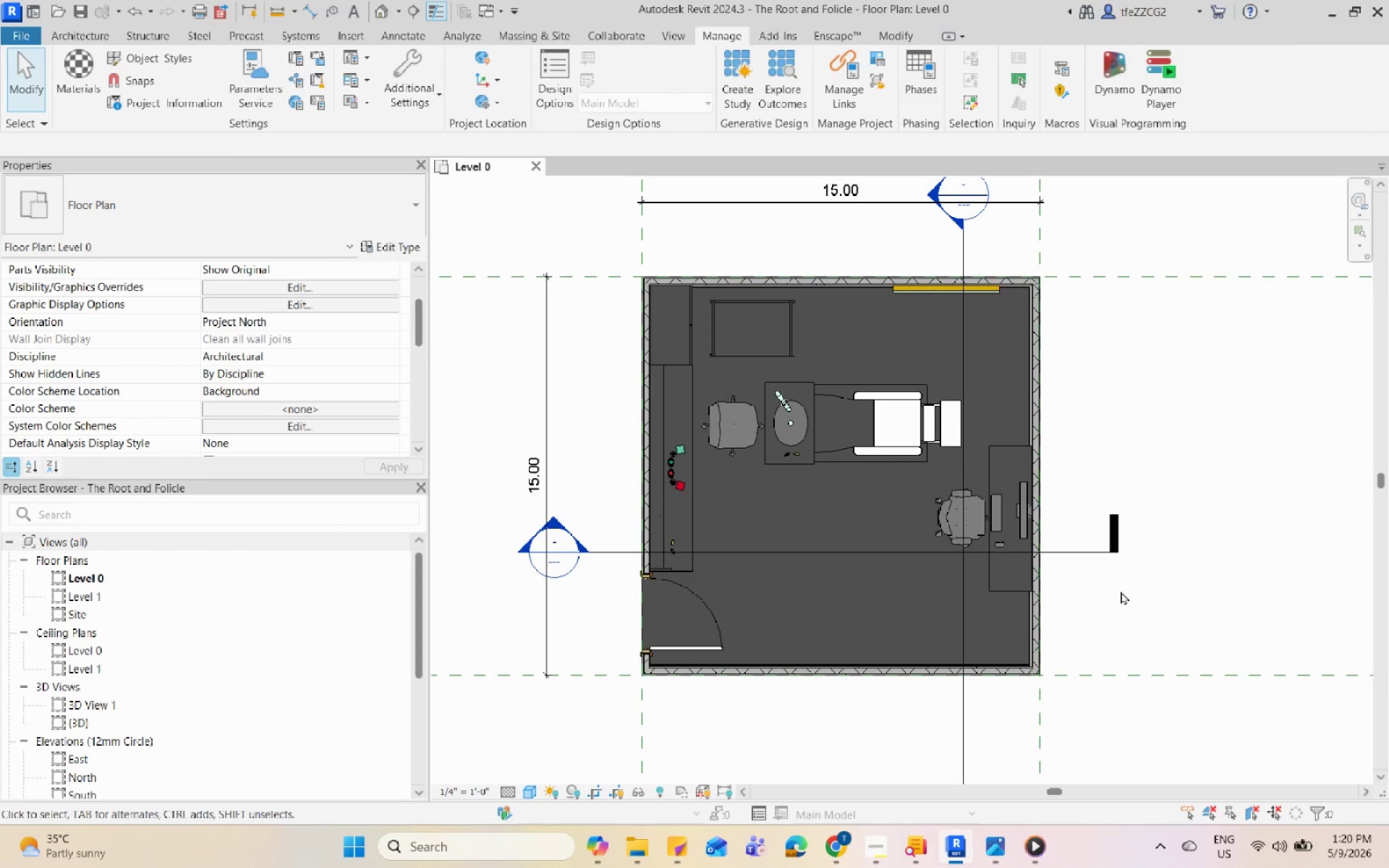 
triple_click([1121, 591])
 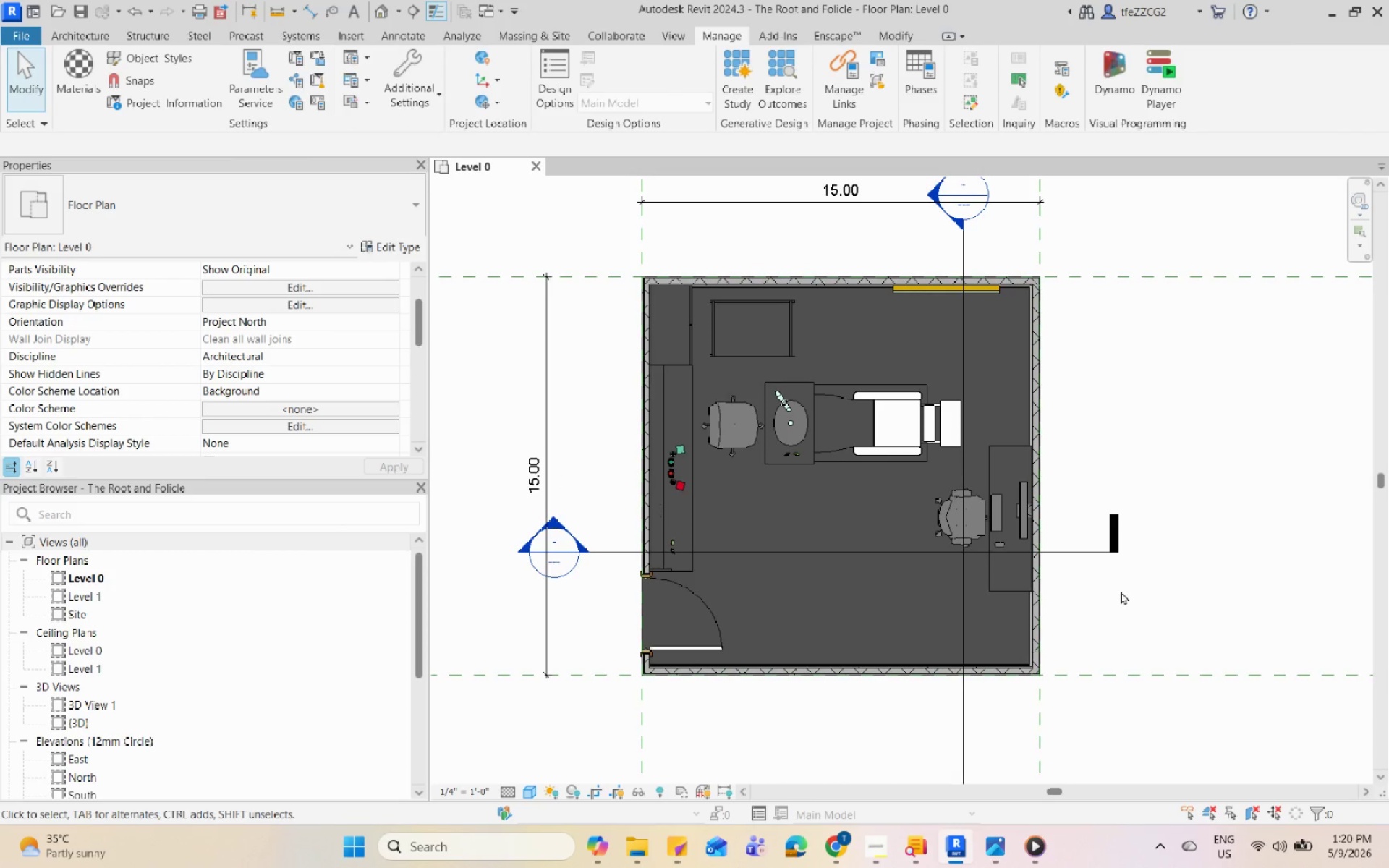 
triple_click([1121, 591])
 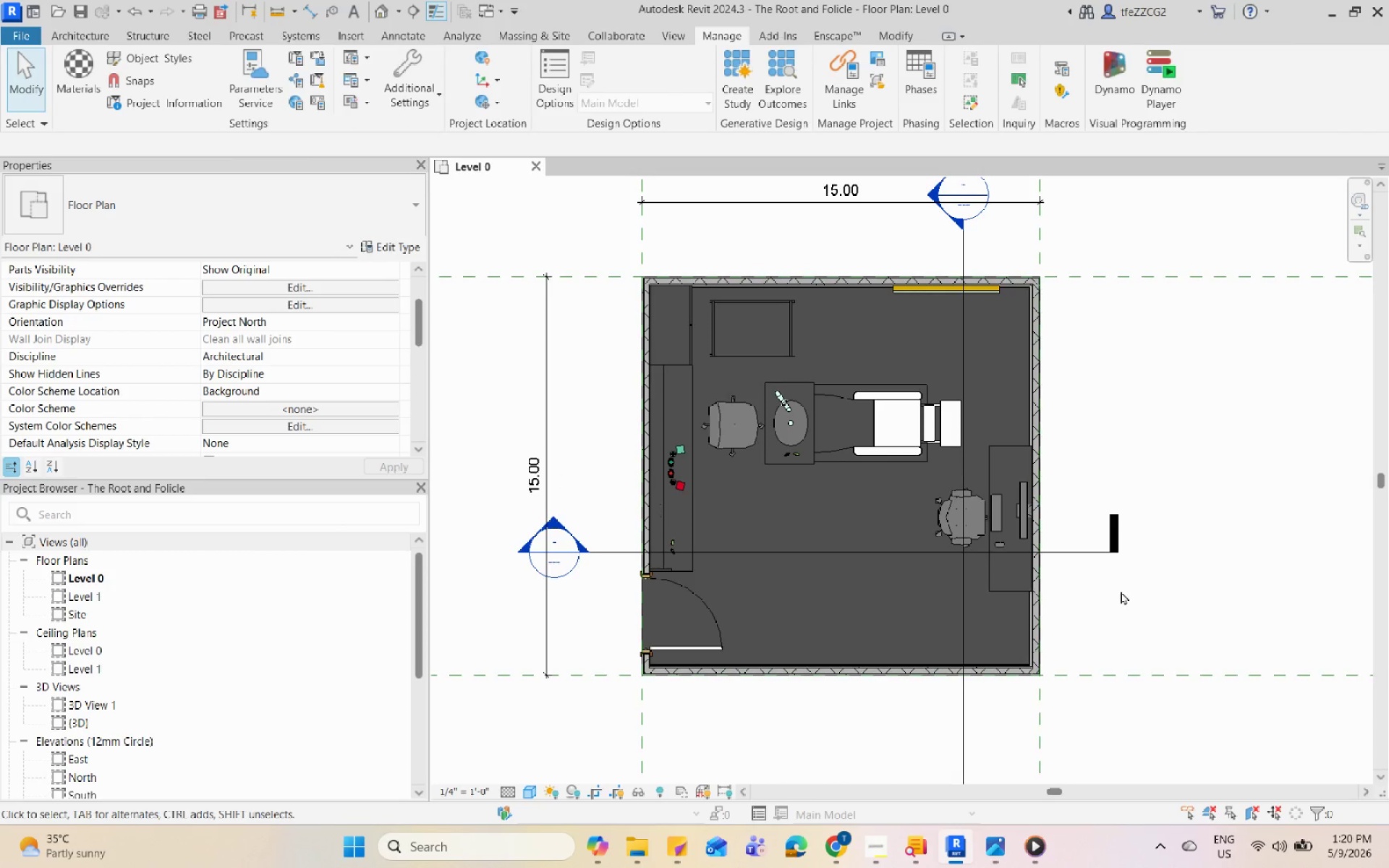 
triple_click([1121, 591])
 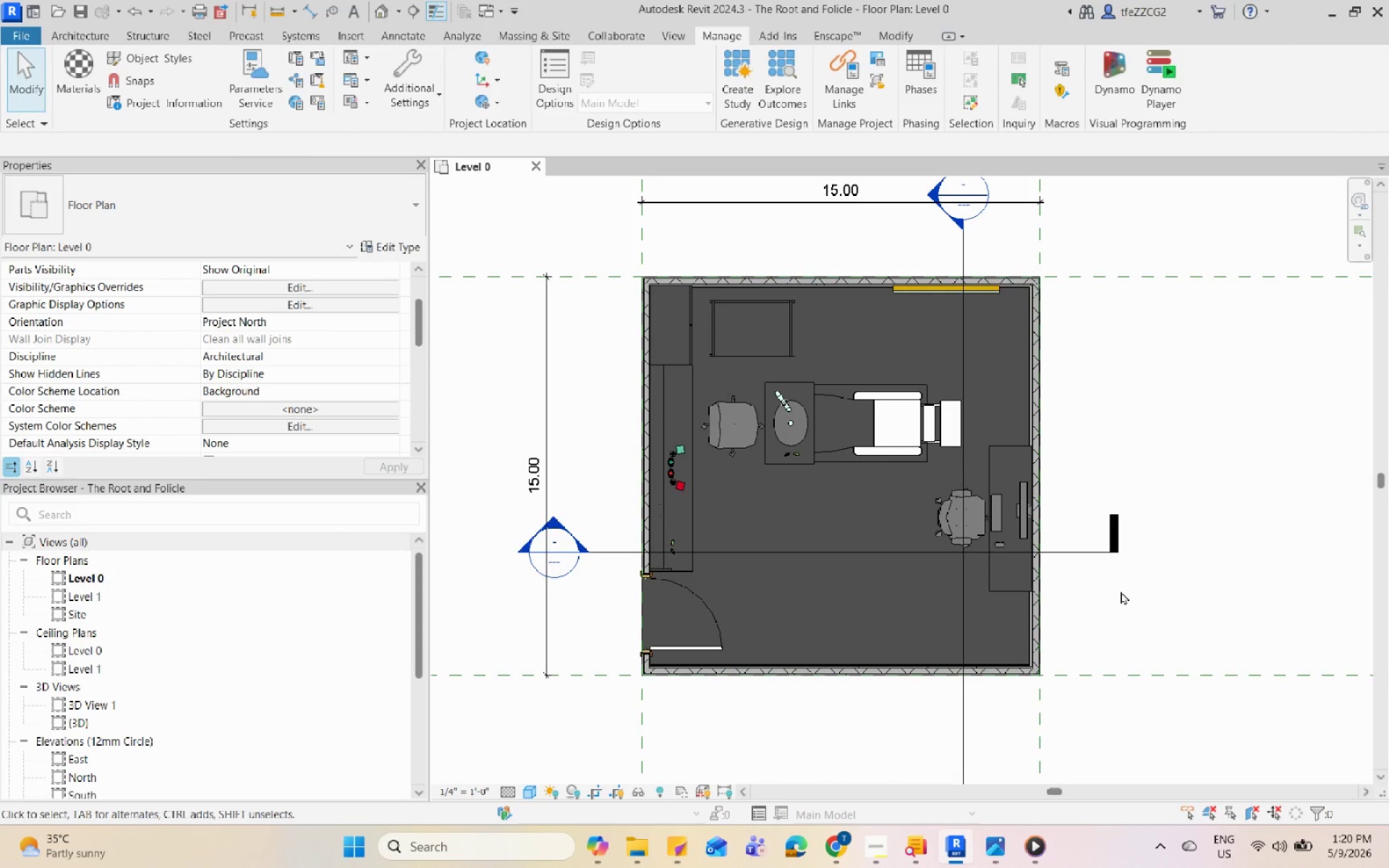 
triple_click([1121, 591])
 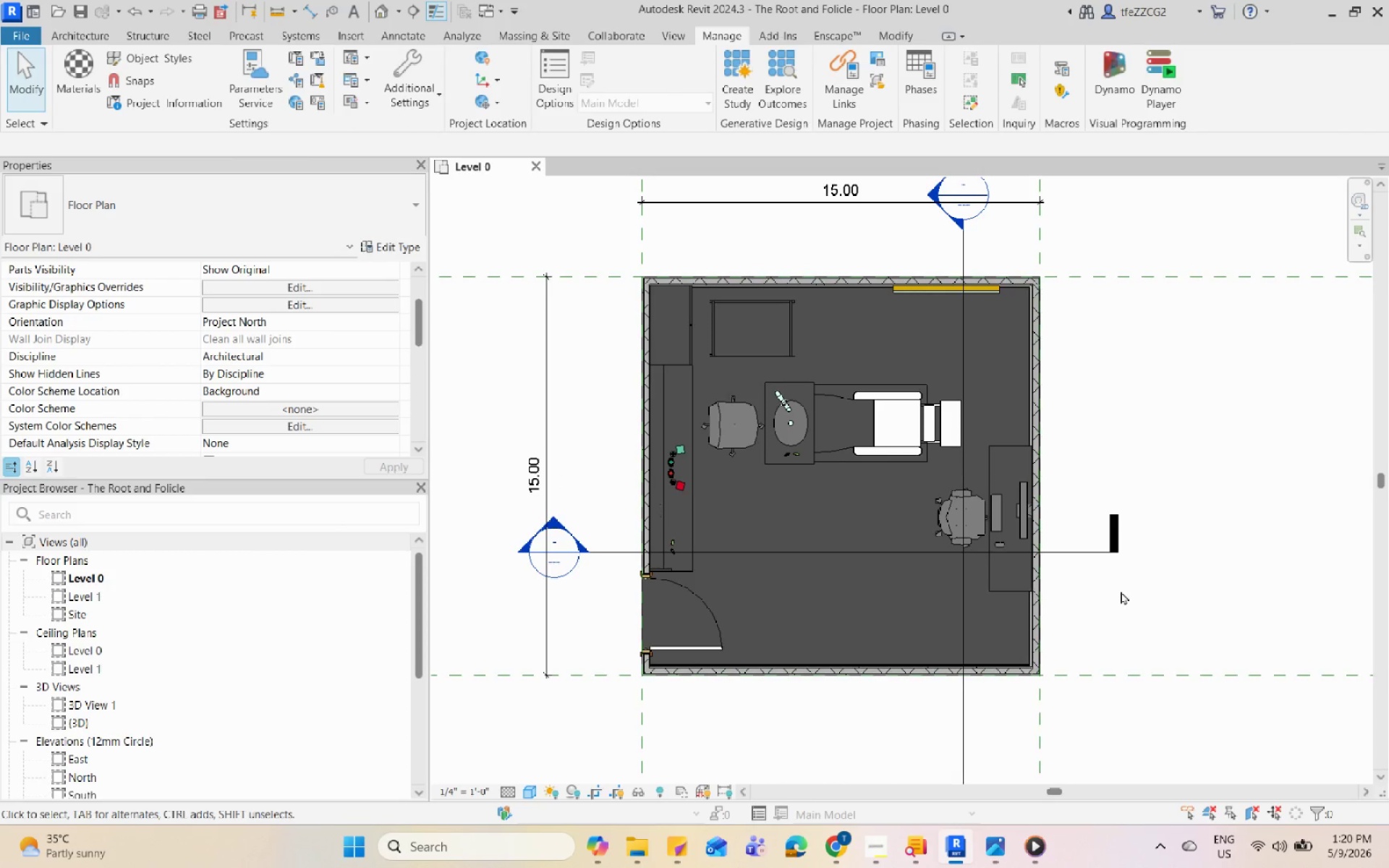 
triple_click([1121, 591])
 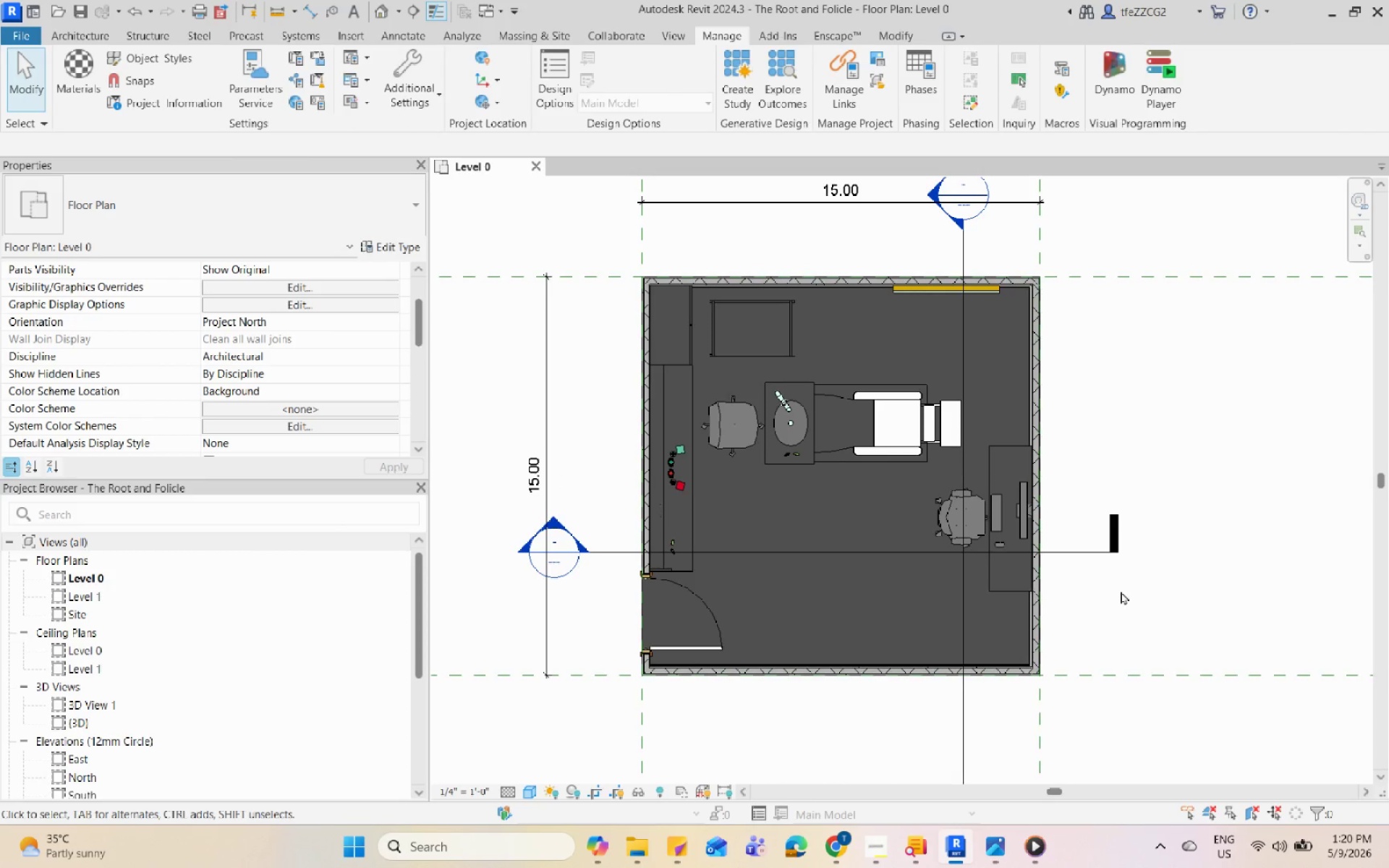 
triple_click([1121, 591])
 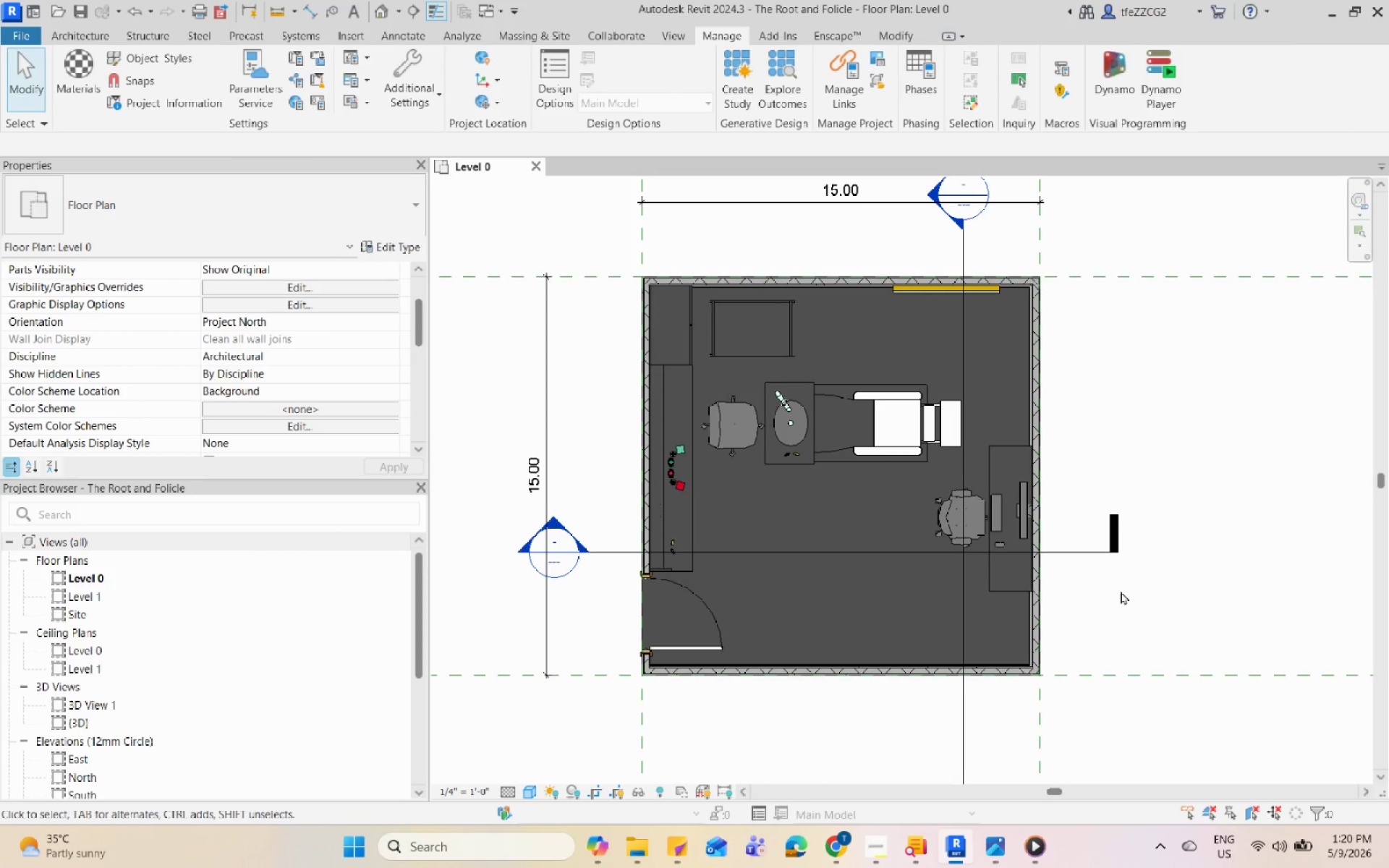 
triple_click([1121, 591])
 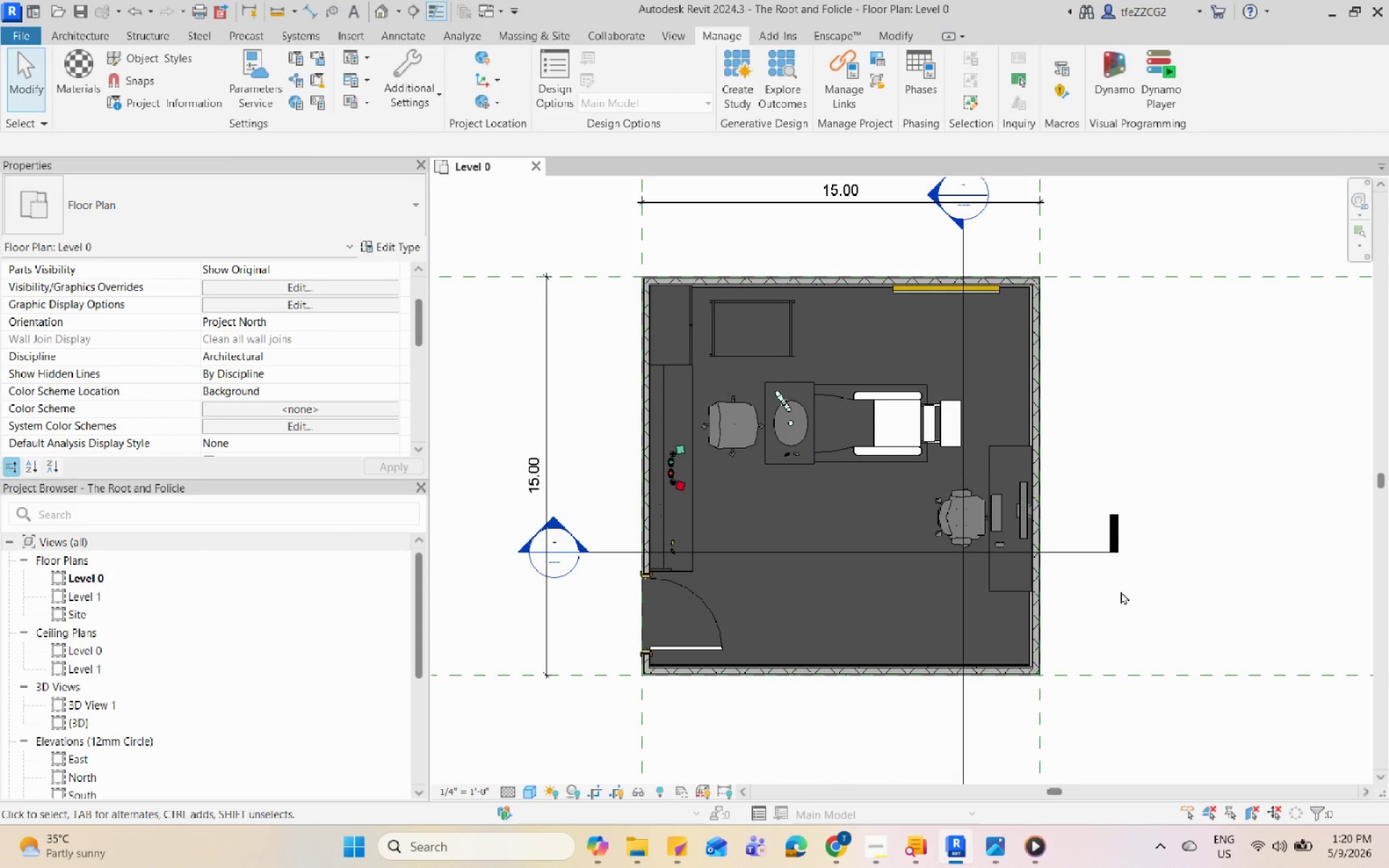 
triple_click([1121, 591])
 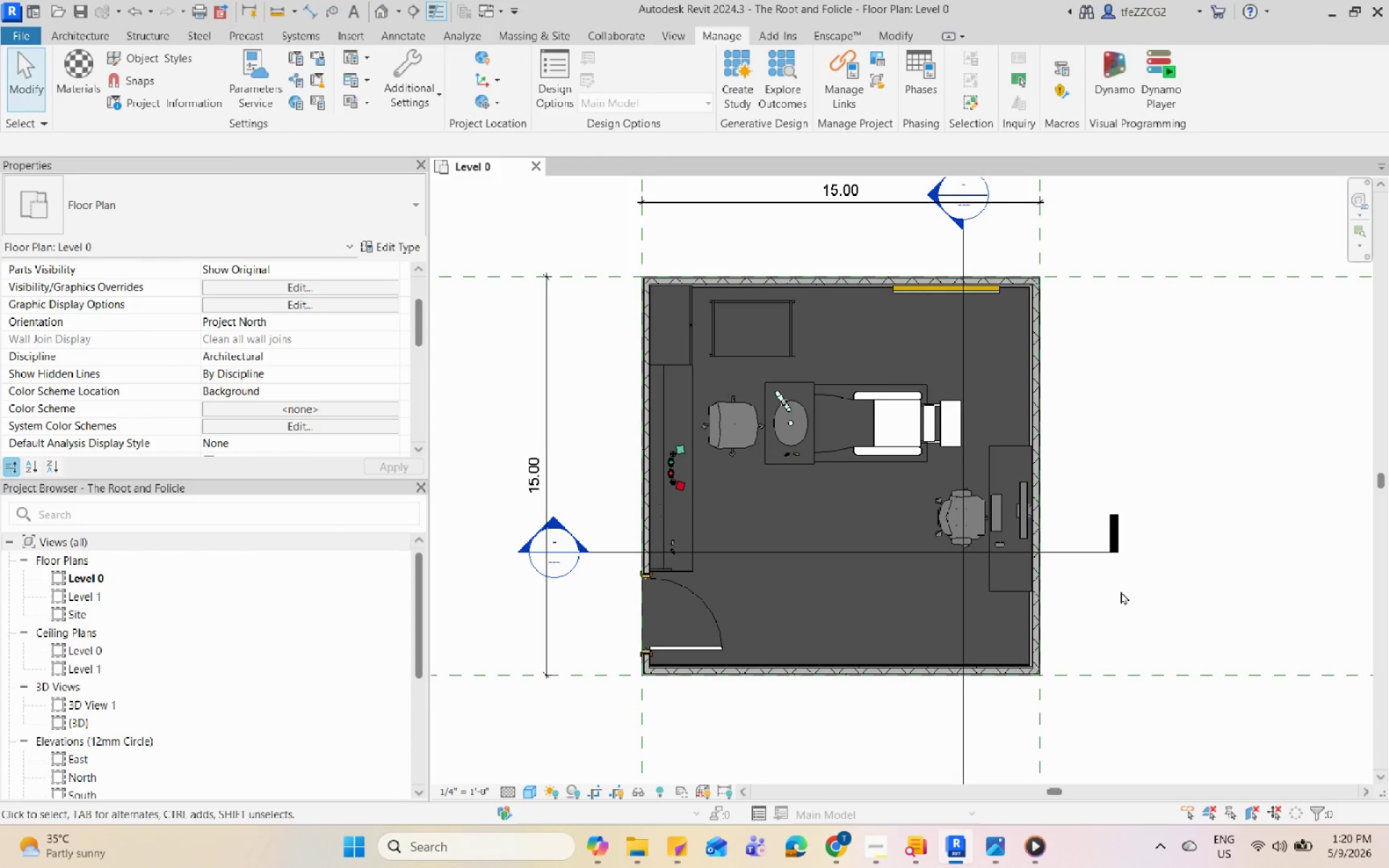 
triple_click([1121, 591])
 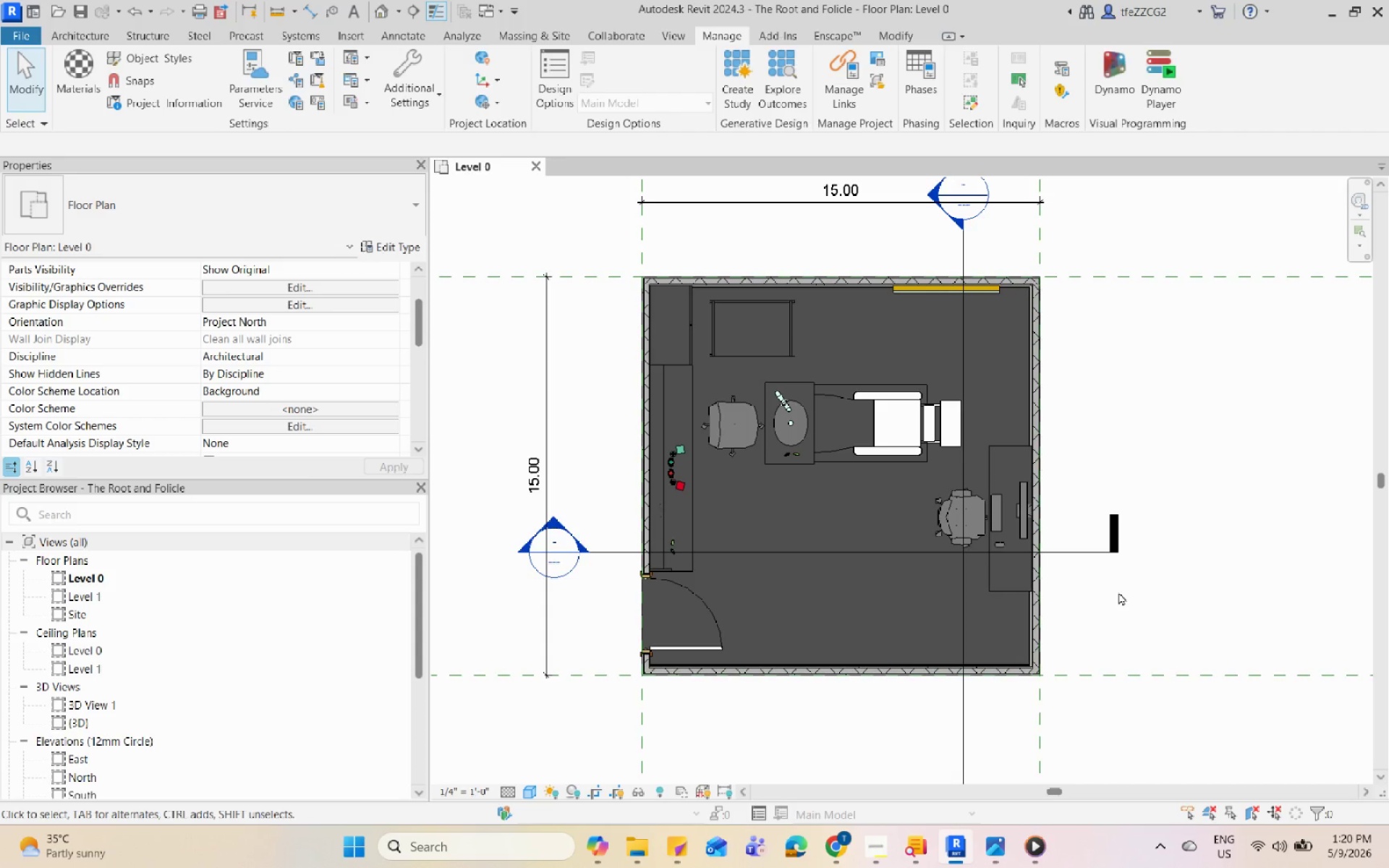 
triple_click([1118, 592])
 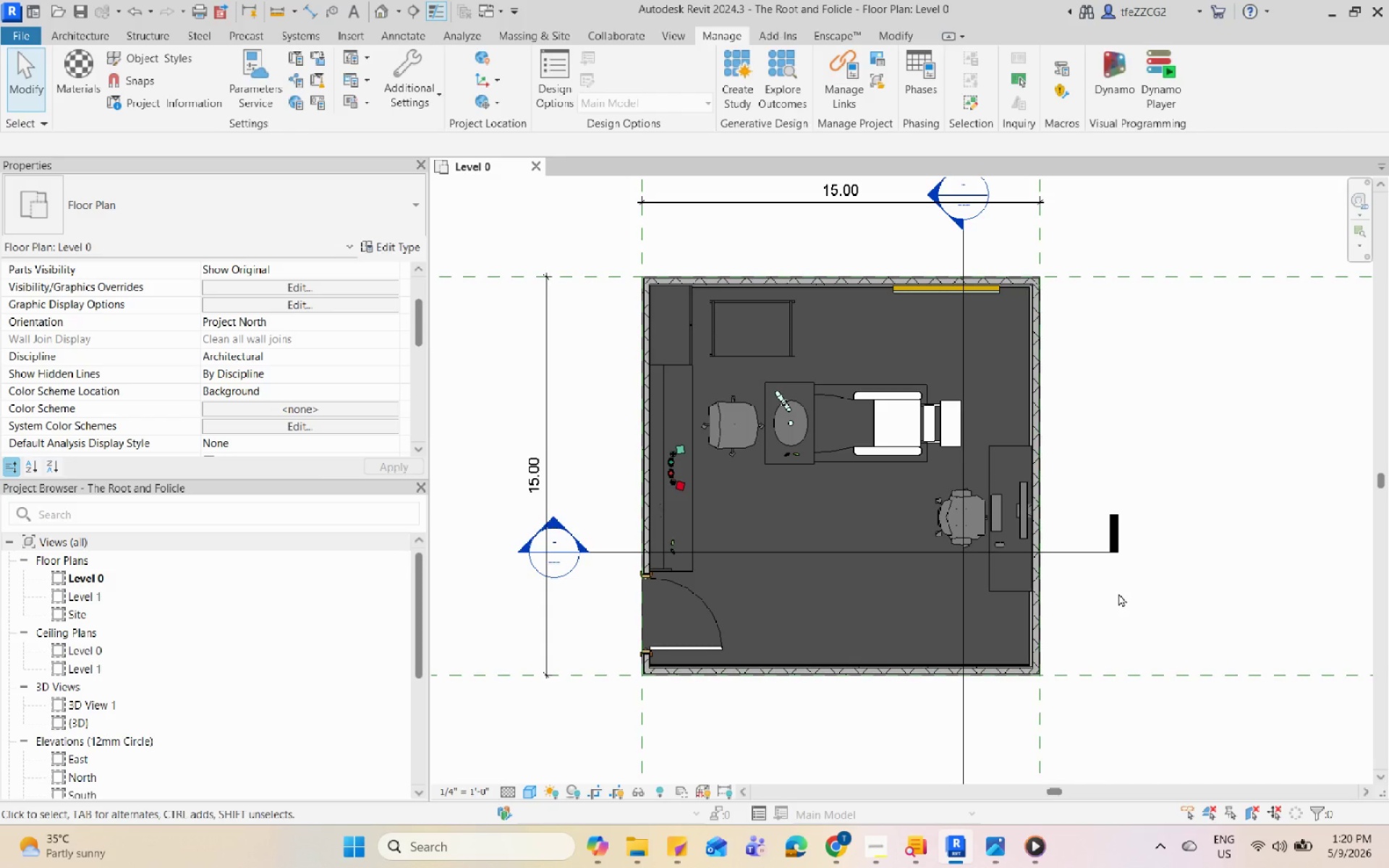 
triple_click([1118, 593])
 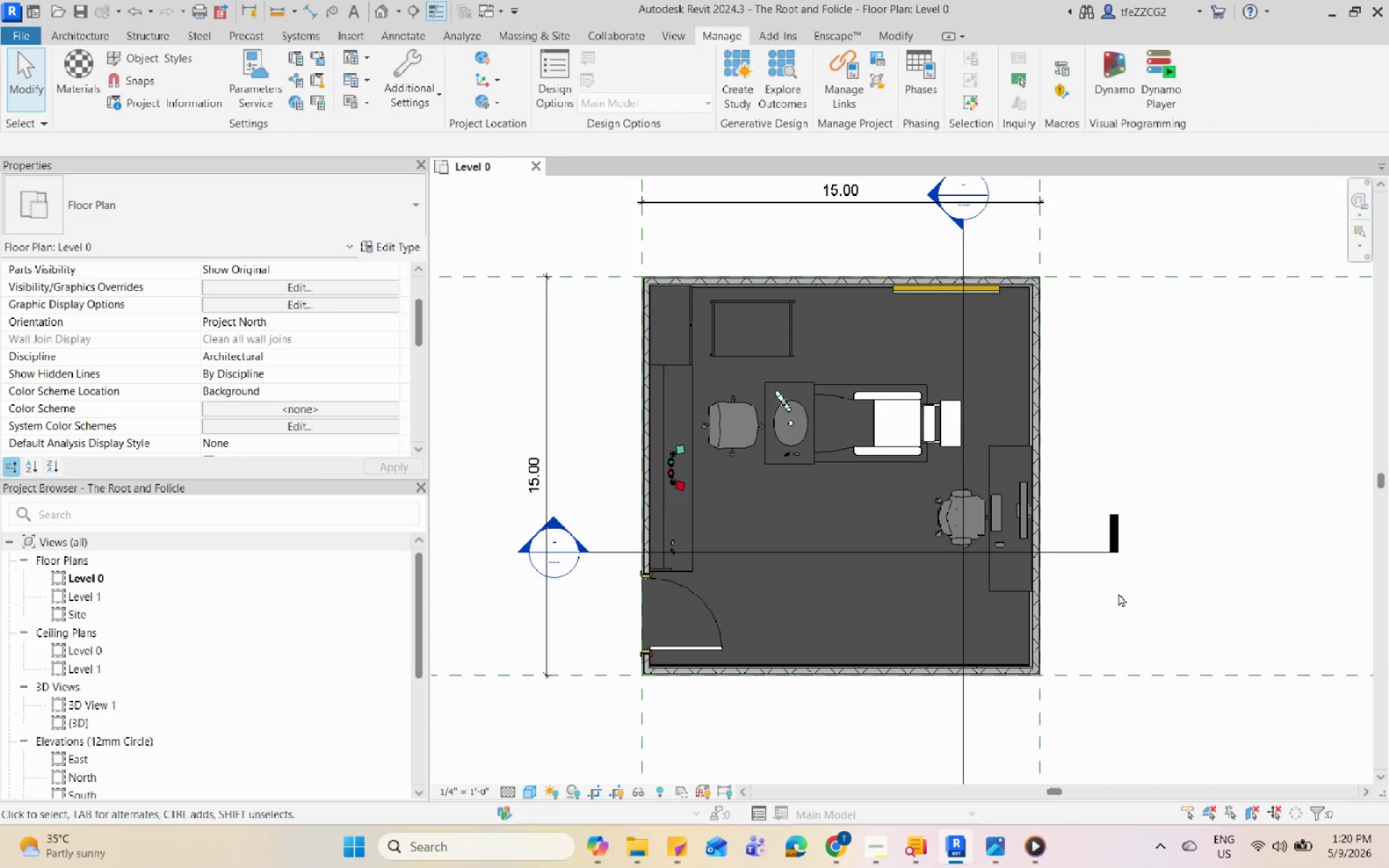 
triple_click([1118, 593])
 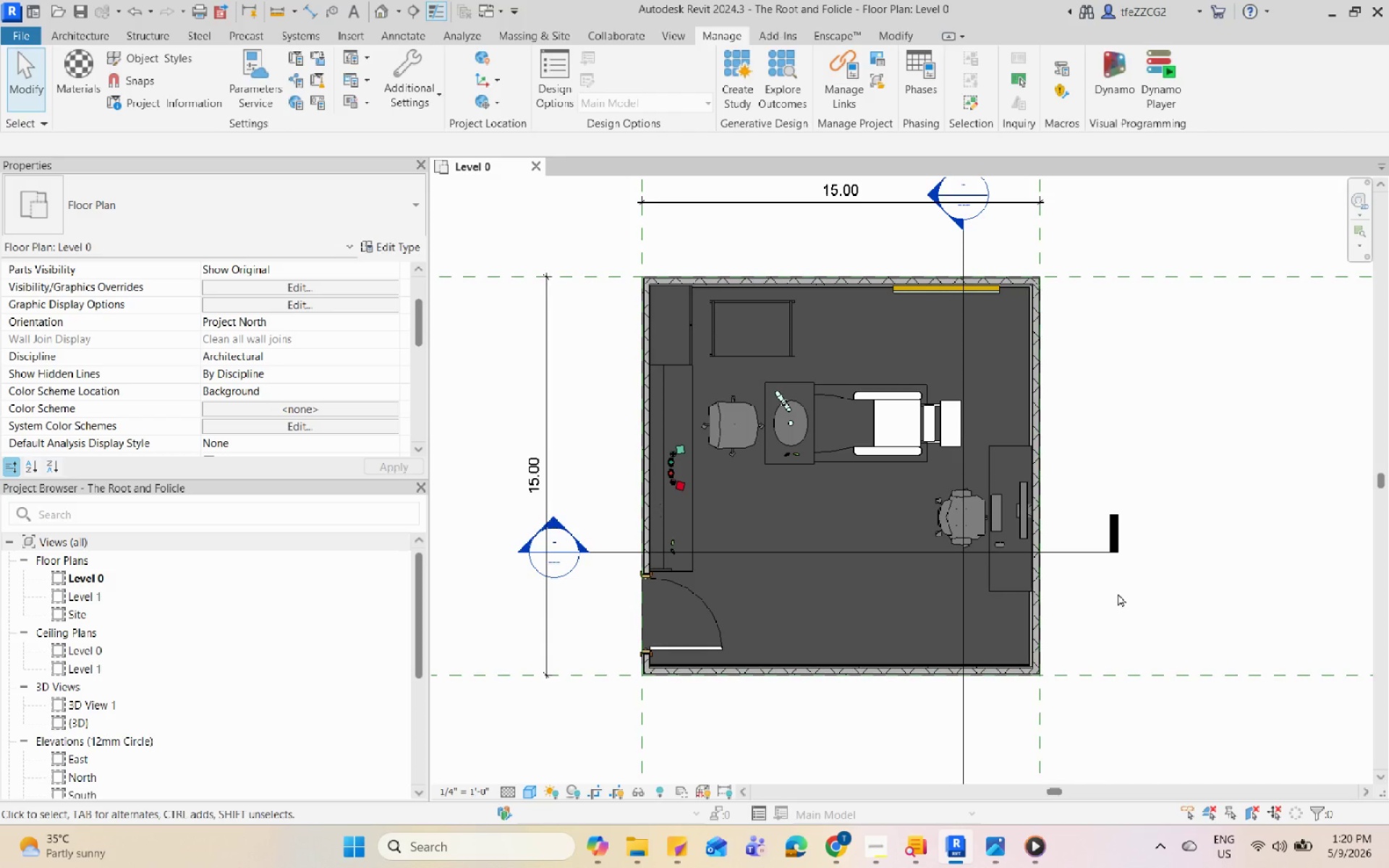 
triple_click([1118, 593])
 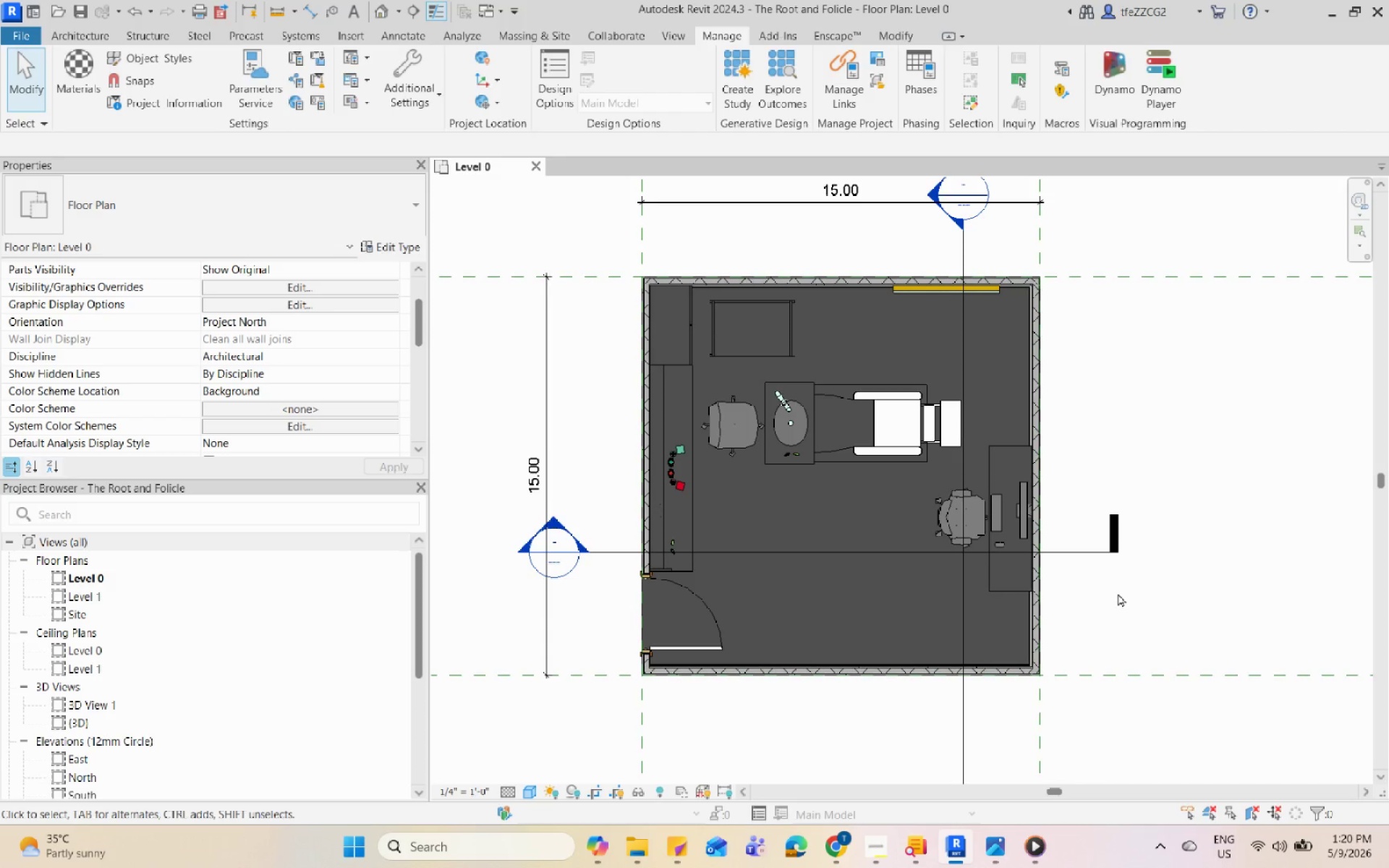 
triple_click([1118, 593])
 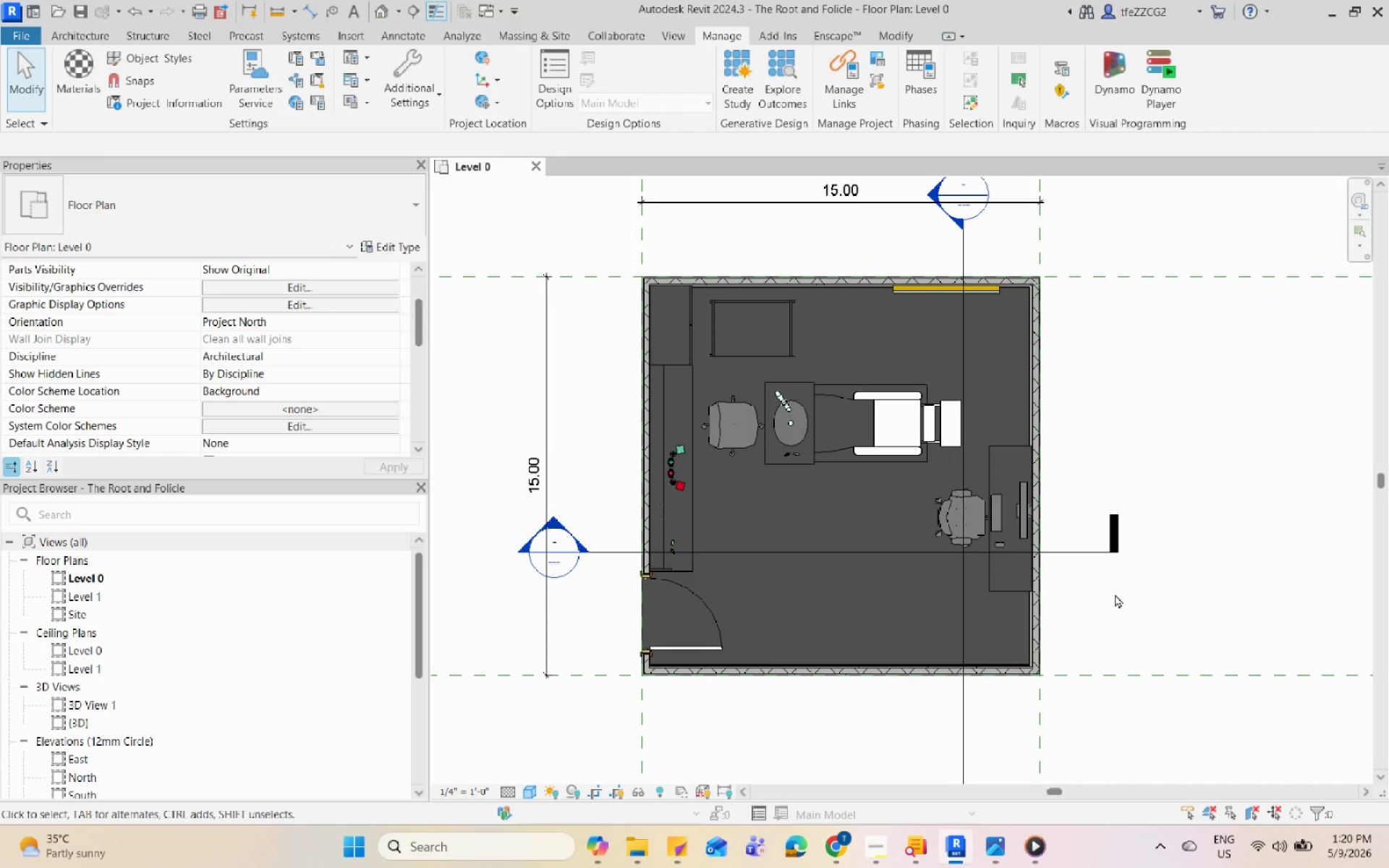 
triple_click([1115, 594])
 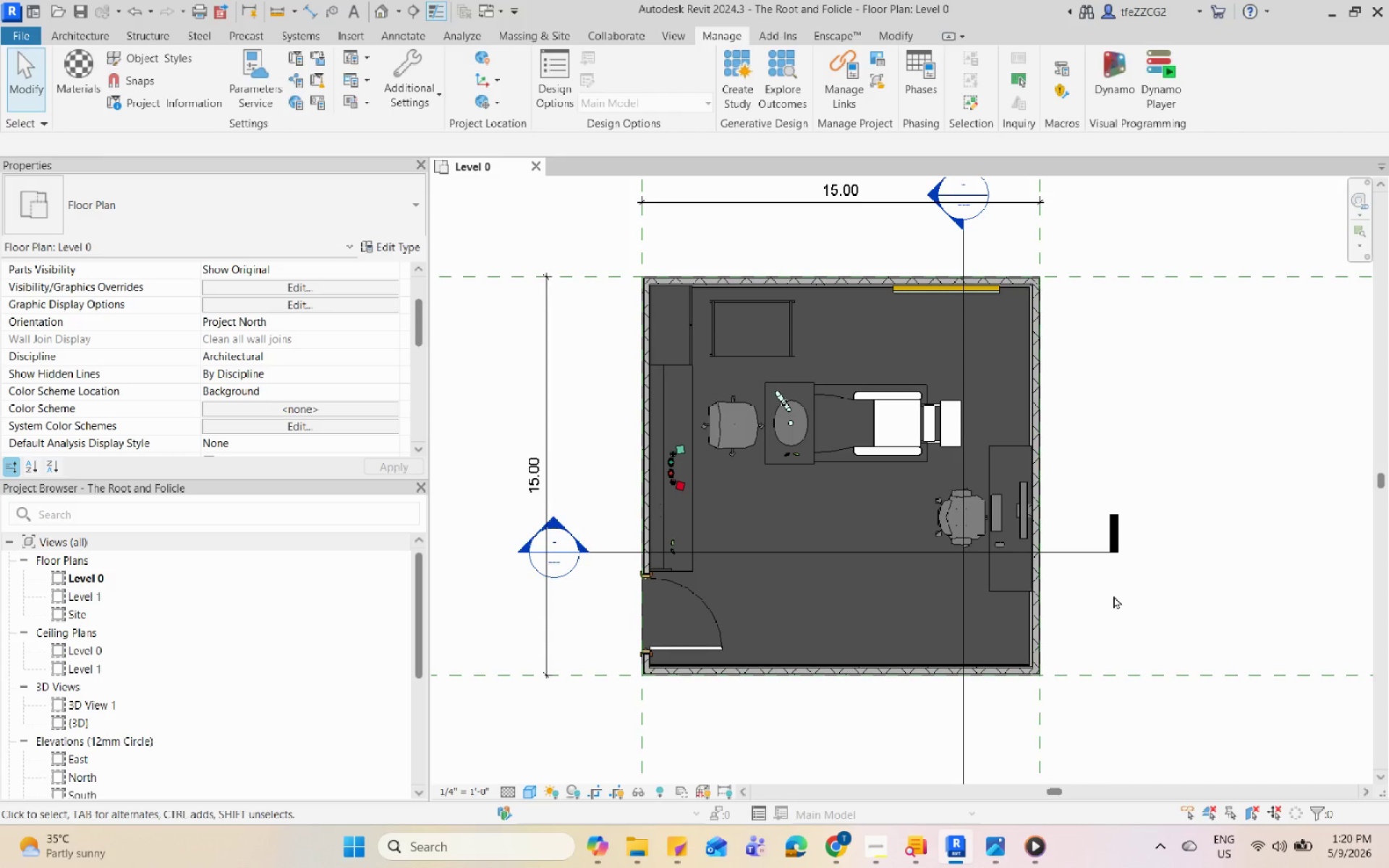 
triple_click([1113, 595])
 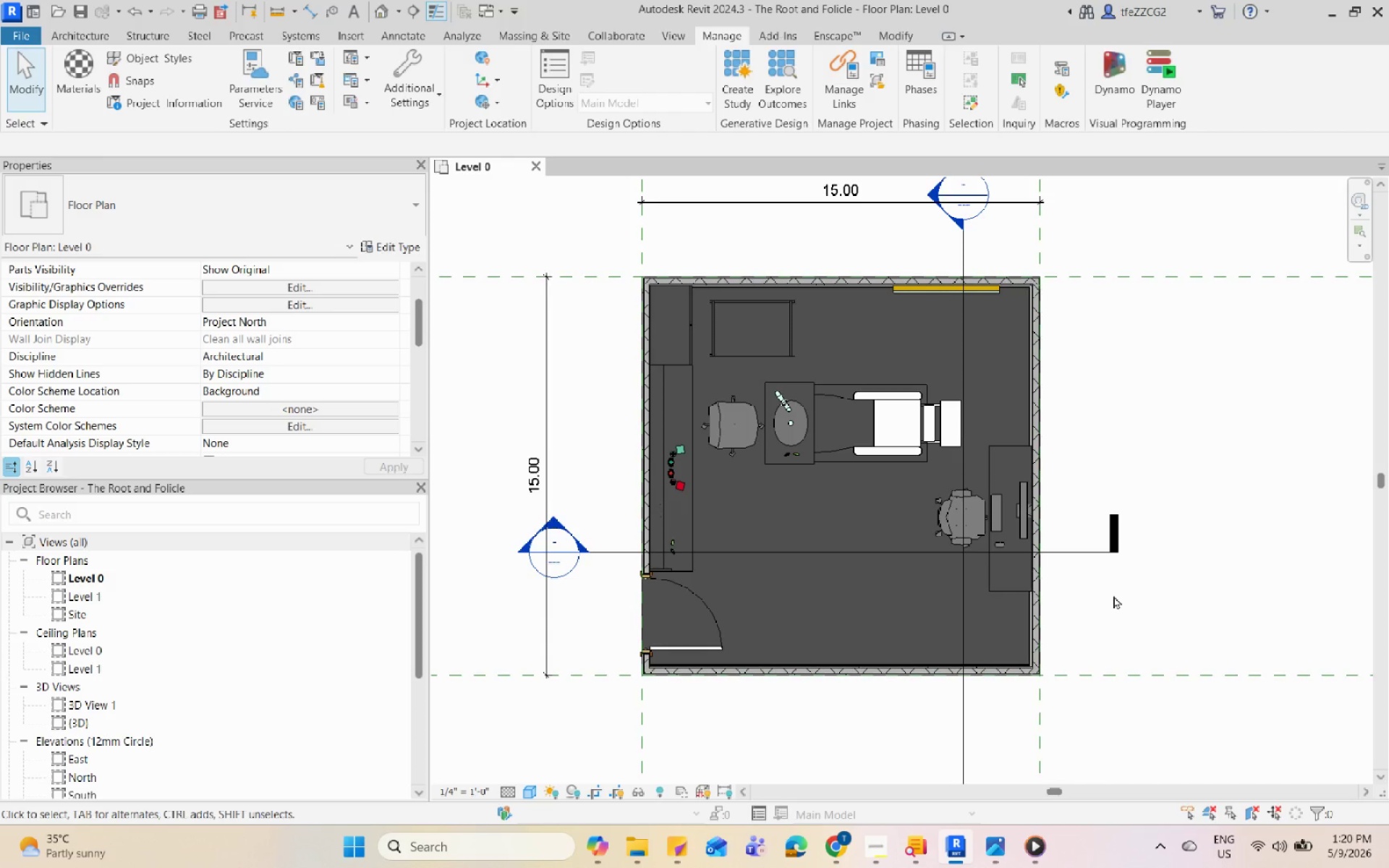 
triple_click([1113, 595])
 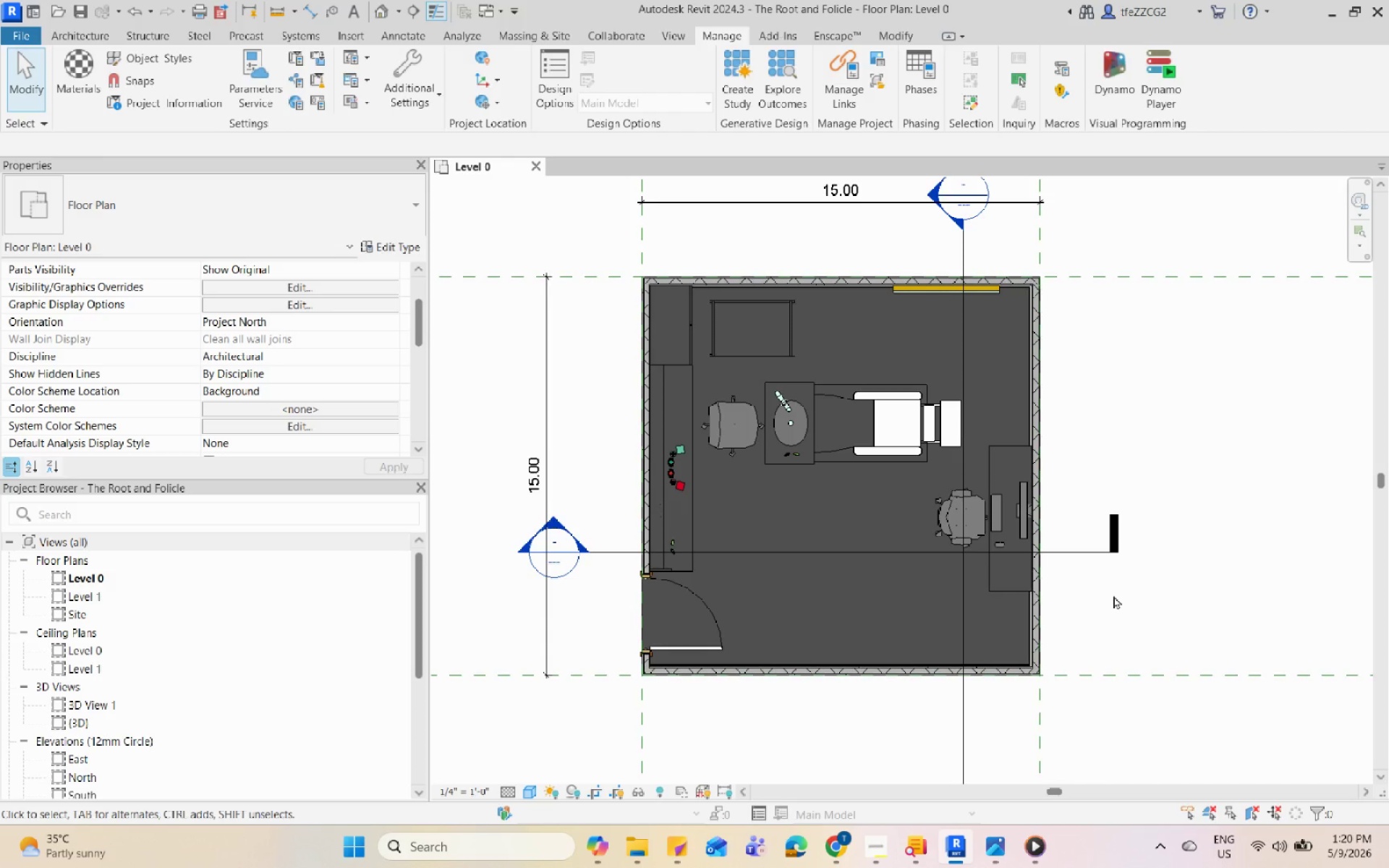 
triple_click([1113, 595])
 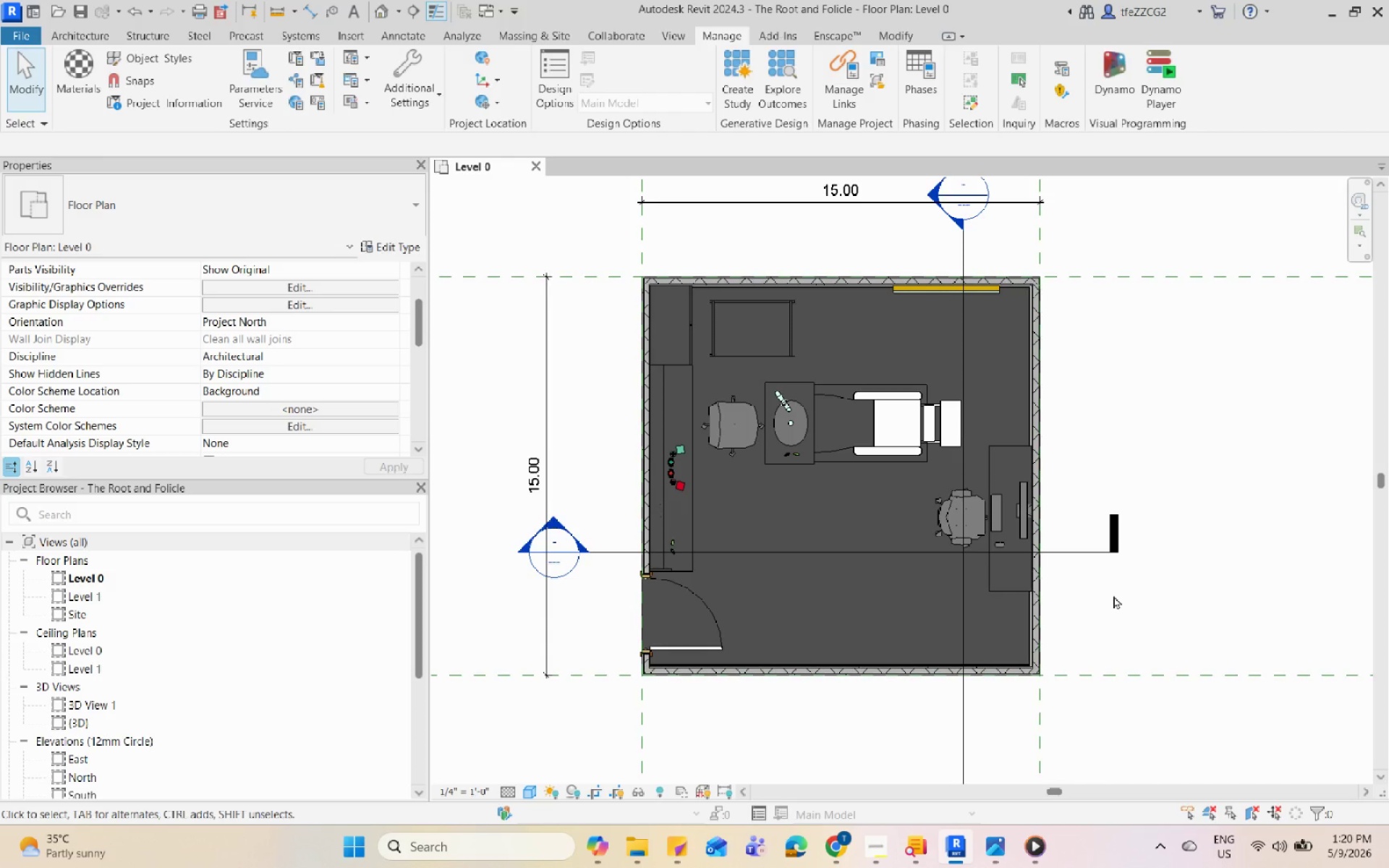 
triple_click([1113, 595])
 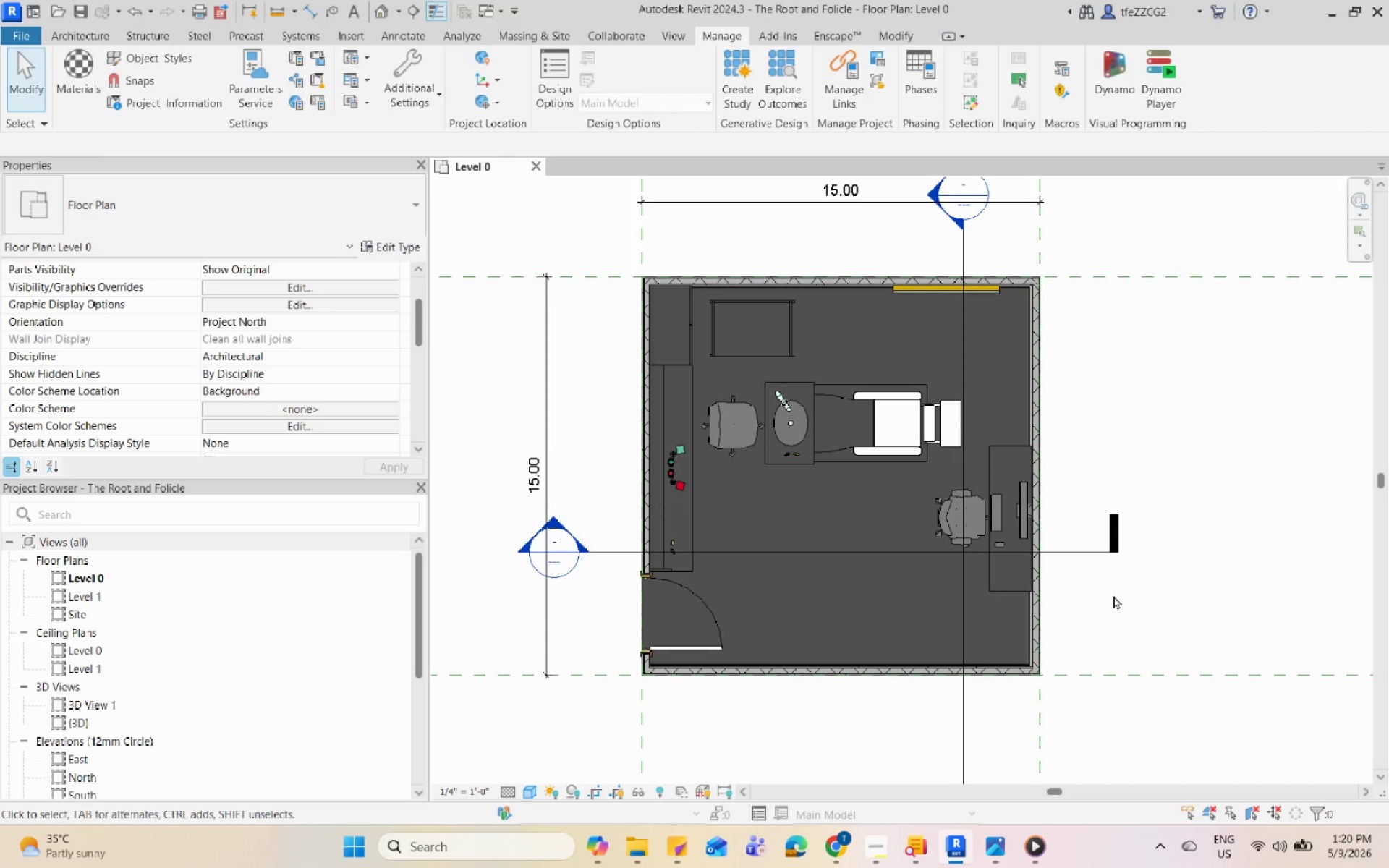 
triple_click([1113, 595])
 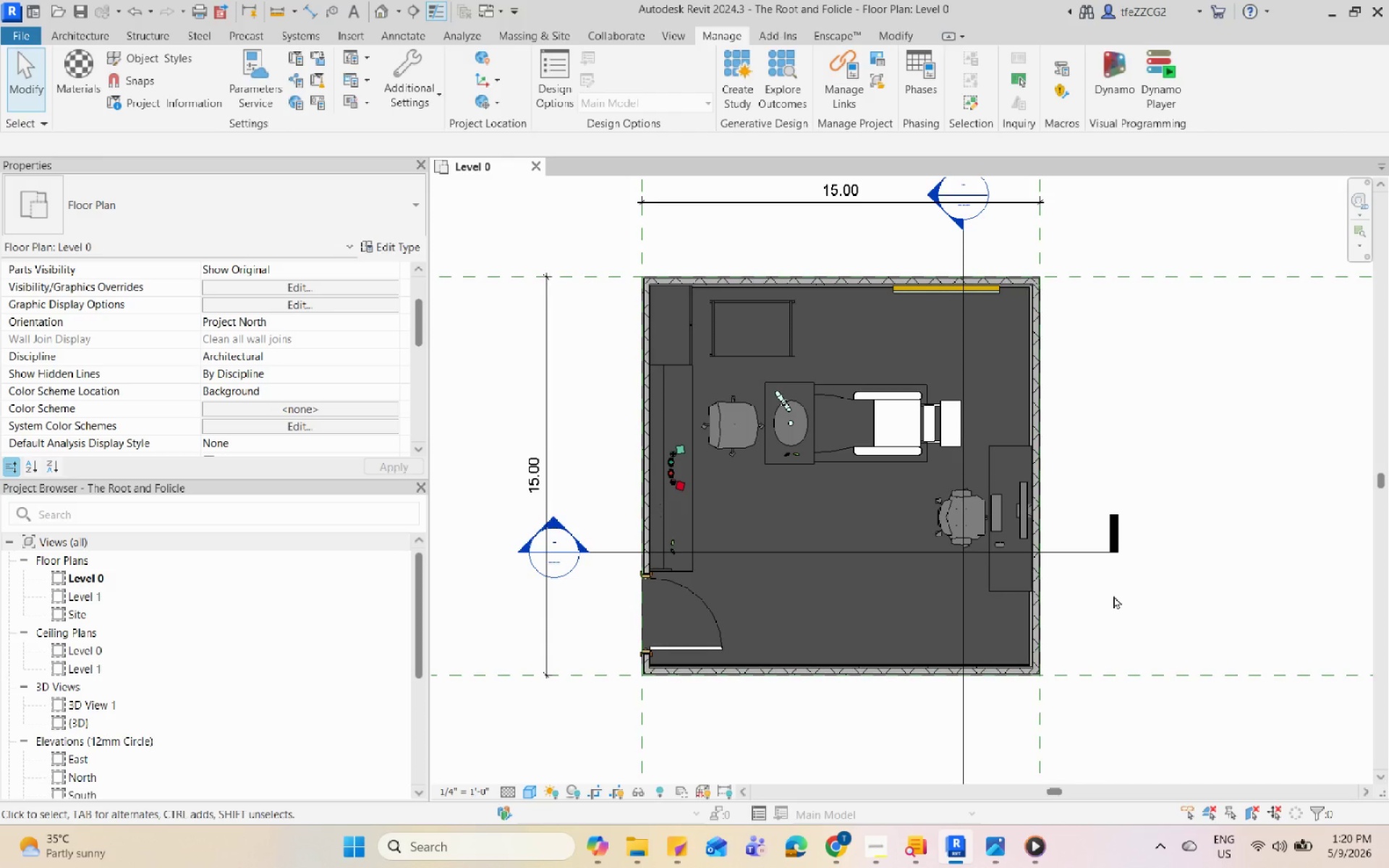 
triple_click([1113, 595])
 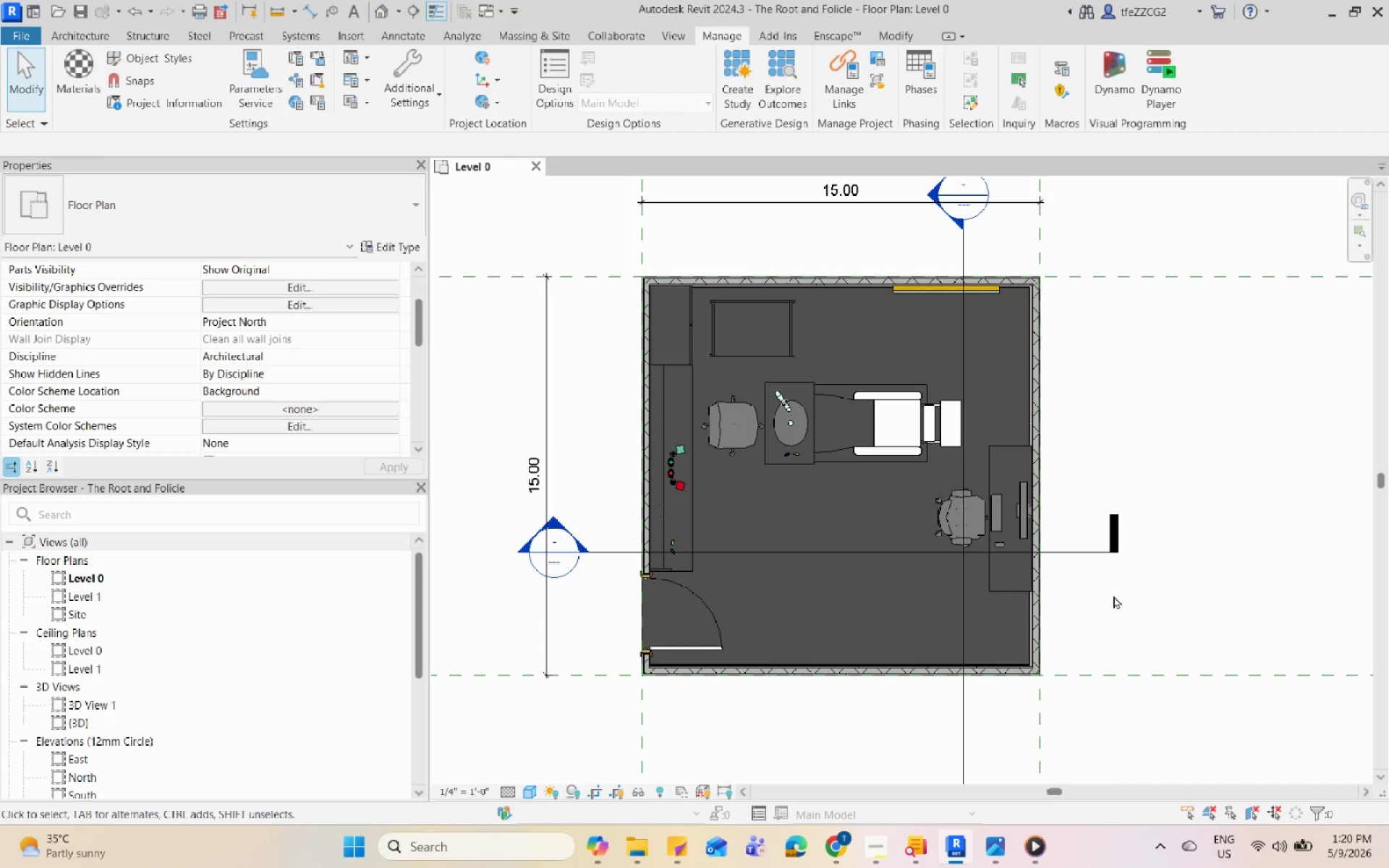 
triple_click([1113, 595])
 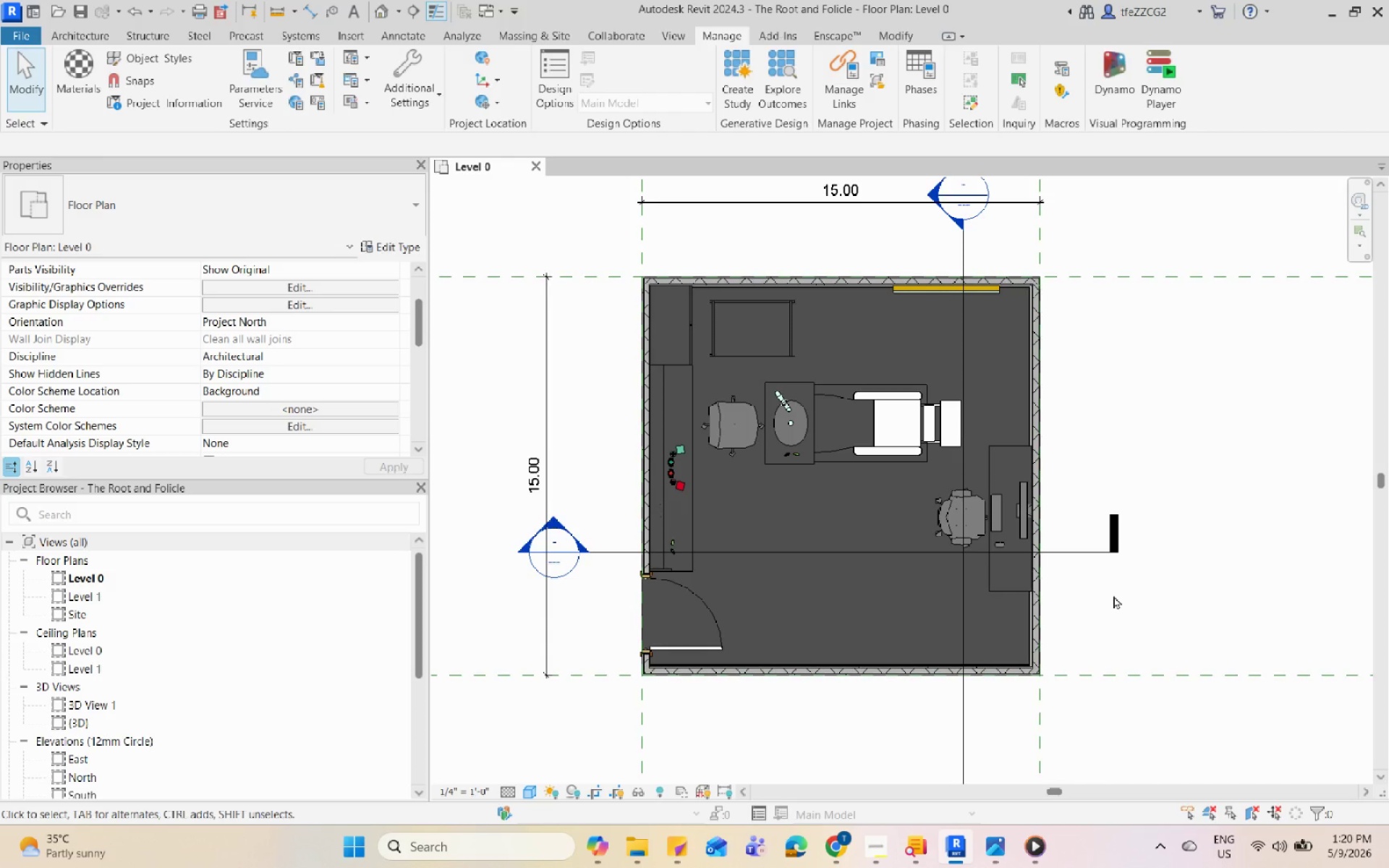 
triple_click([1113, 595])
 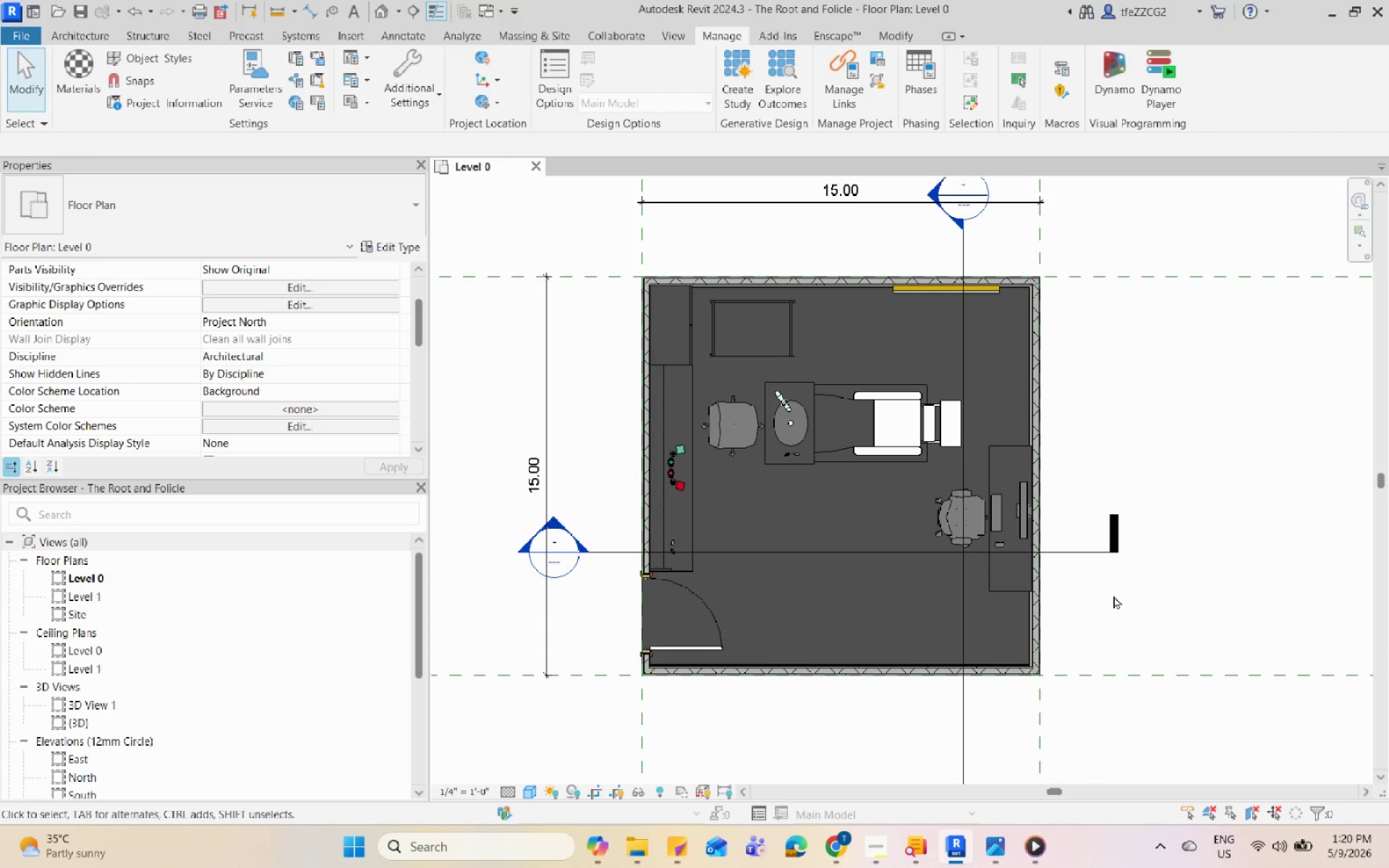 
triple_click([1113, 595])
 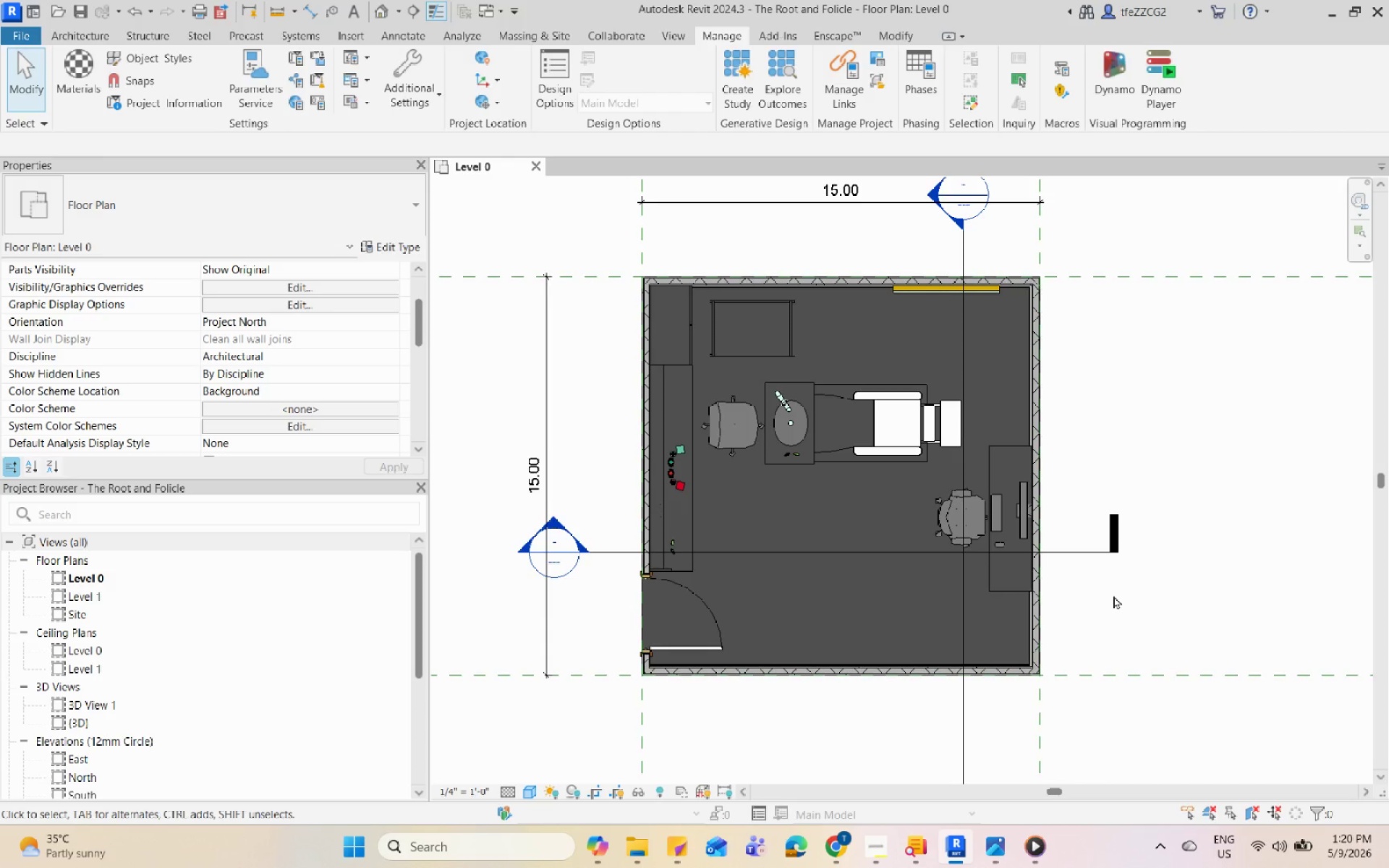 
triple_click([1113, 595])
 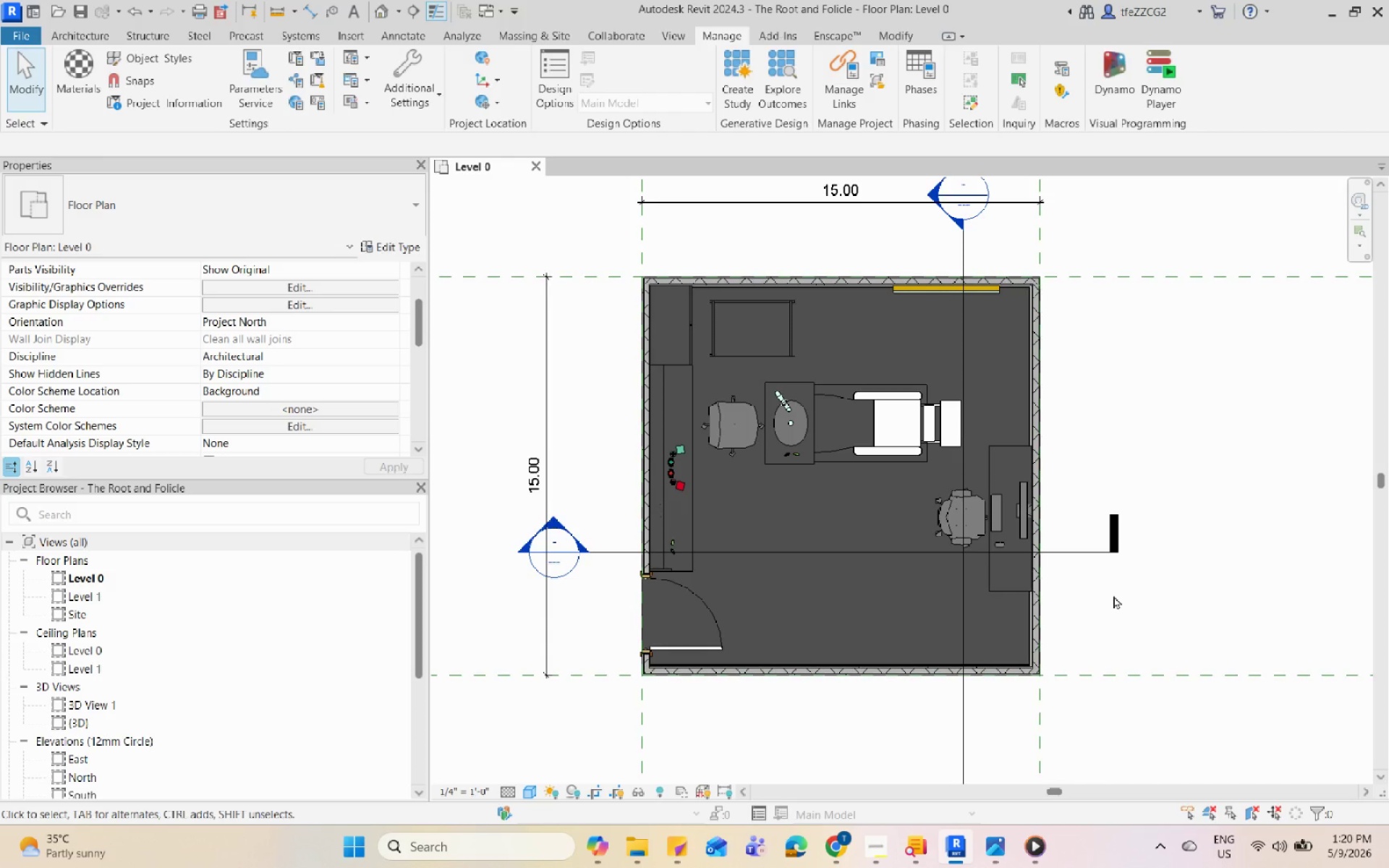 
triple_click([1113, 595])
 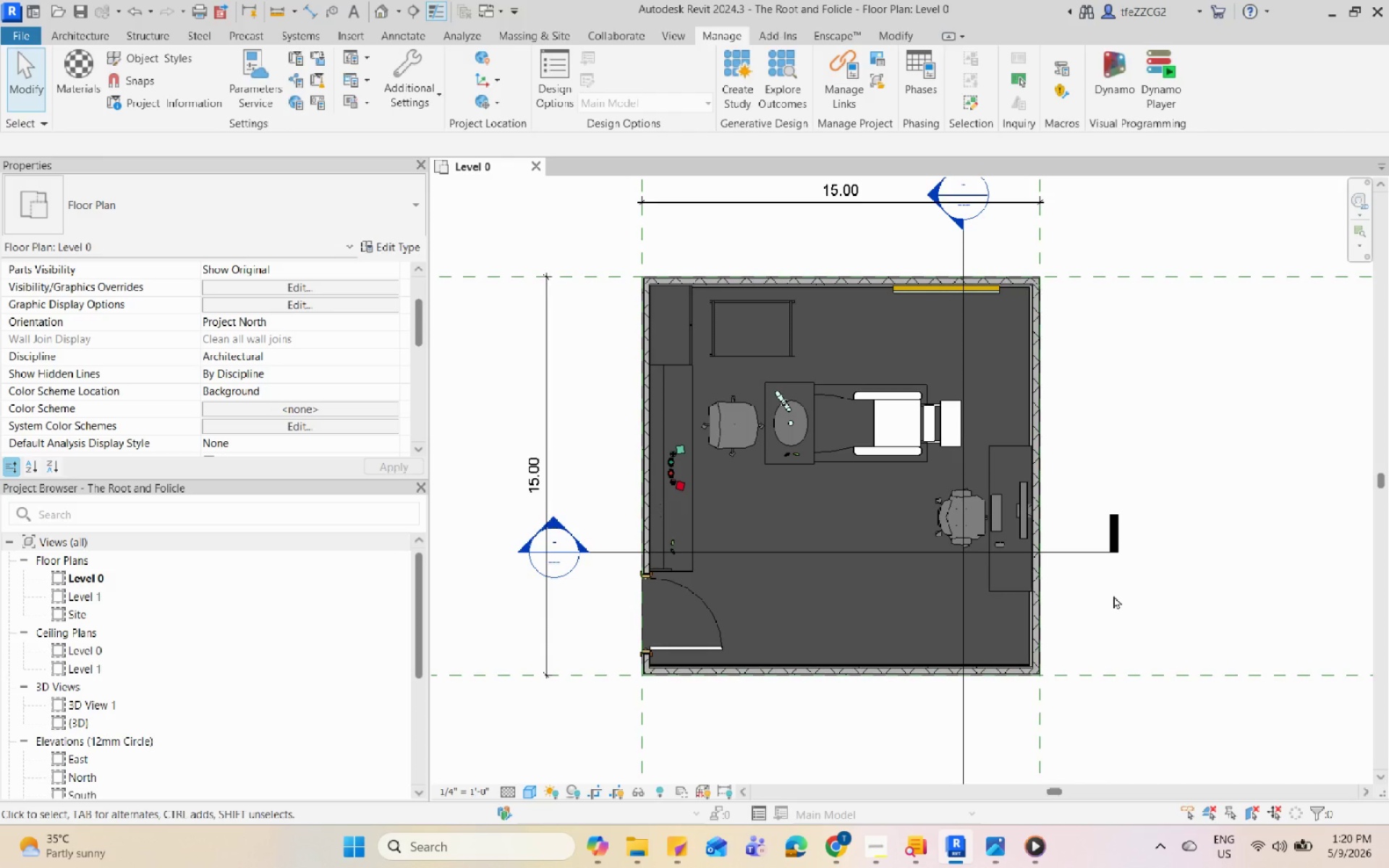 
triple_click([1113, 595])
 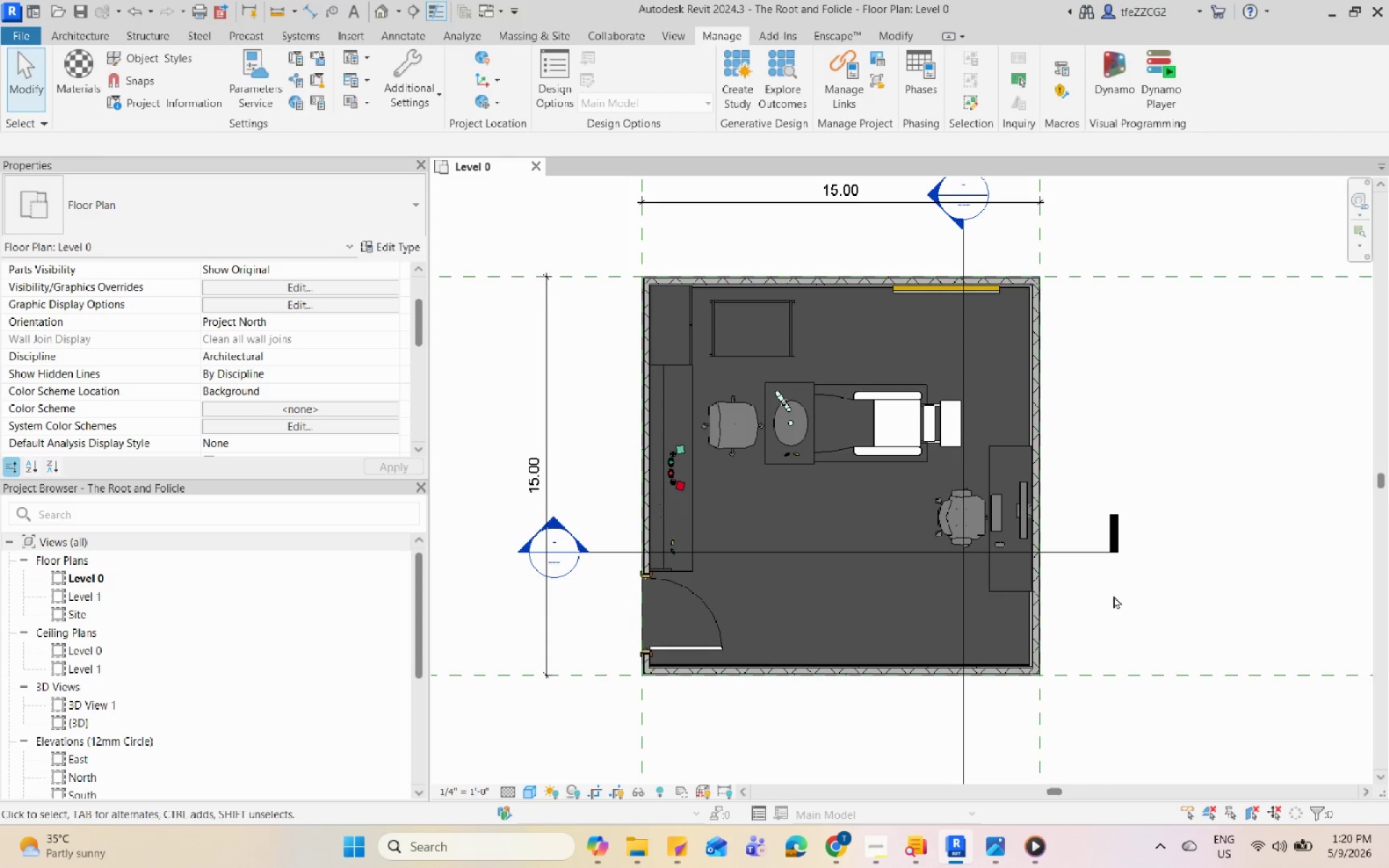 
triple_click([1113, 595])
 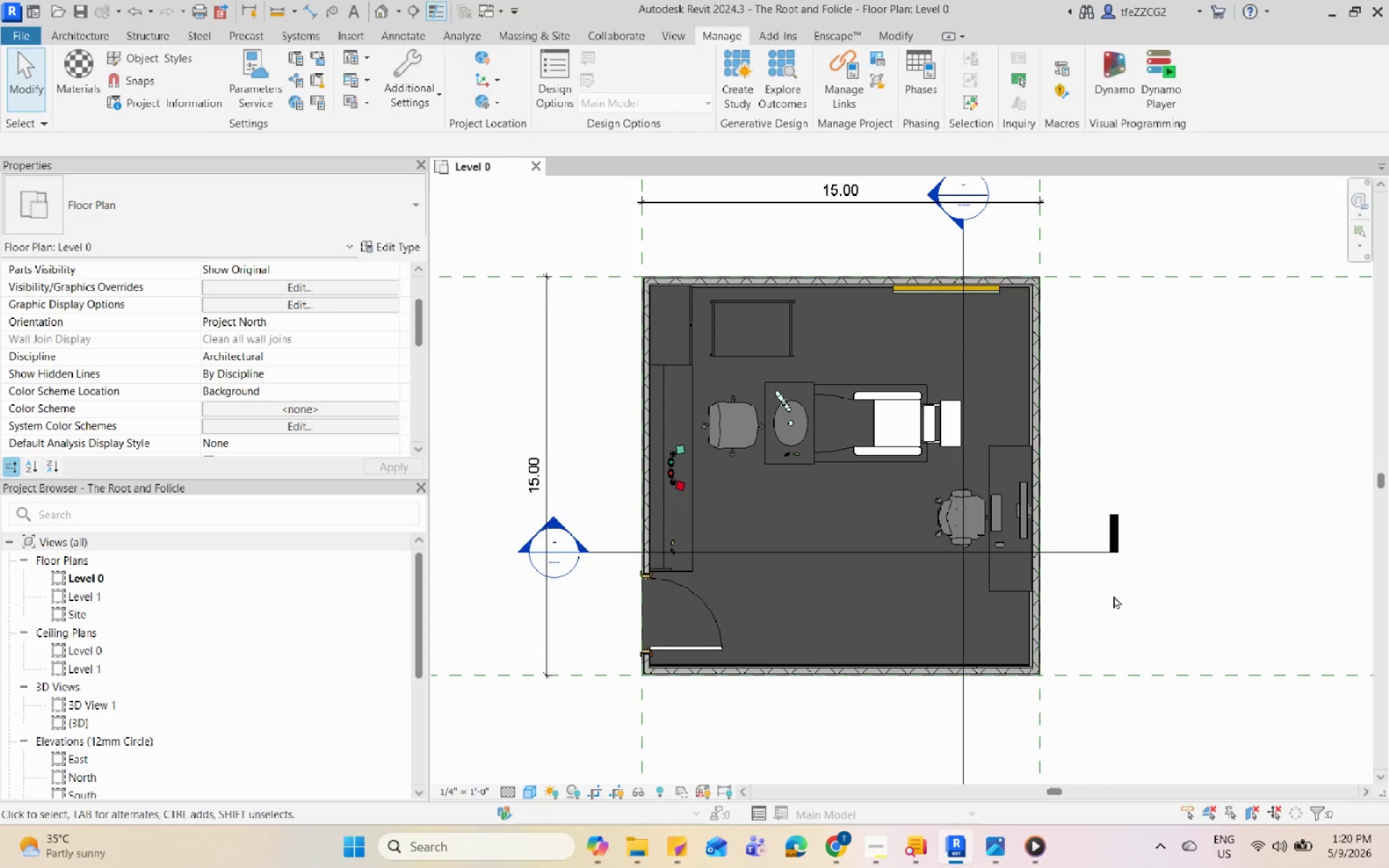 
triple_click([1113, 595])
 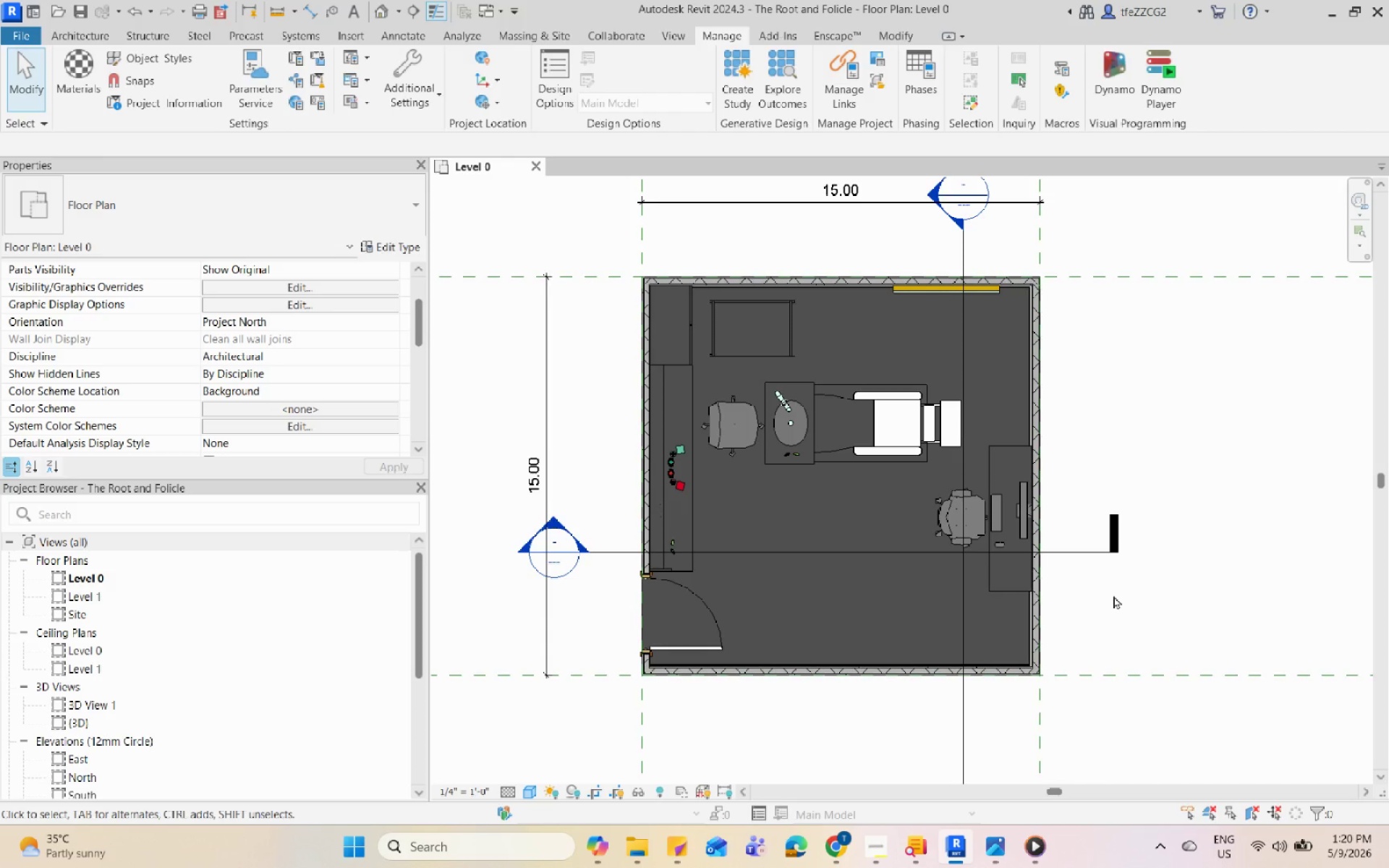 
triple_click([1113, 595])
 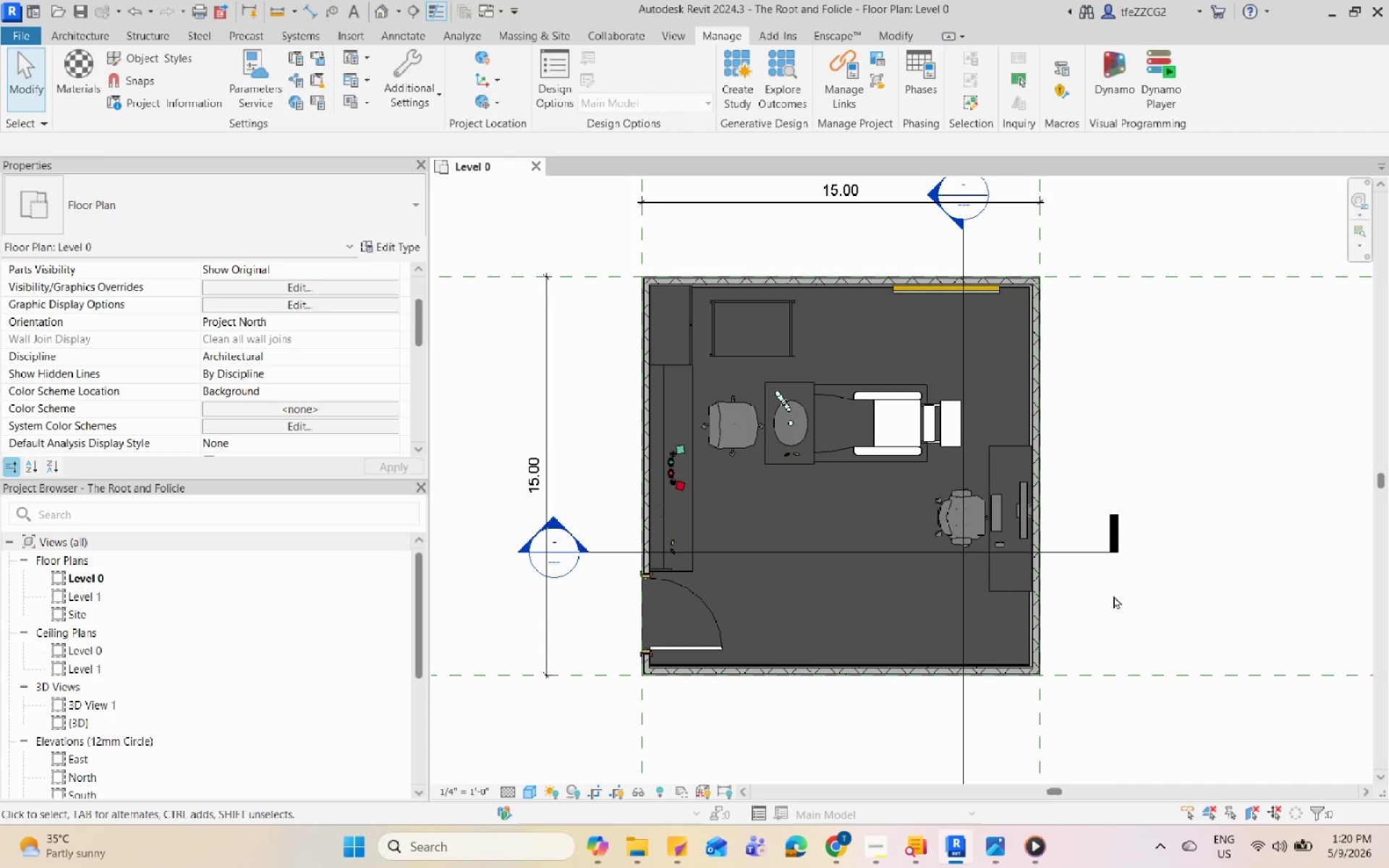 
triple_click([1113, 595])
 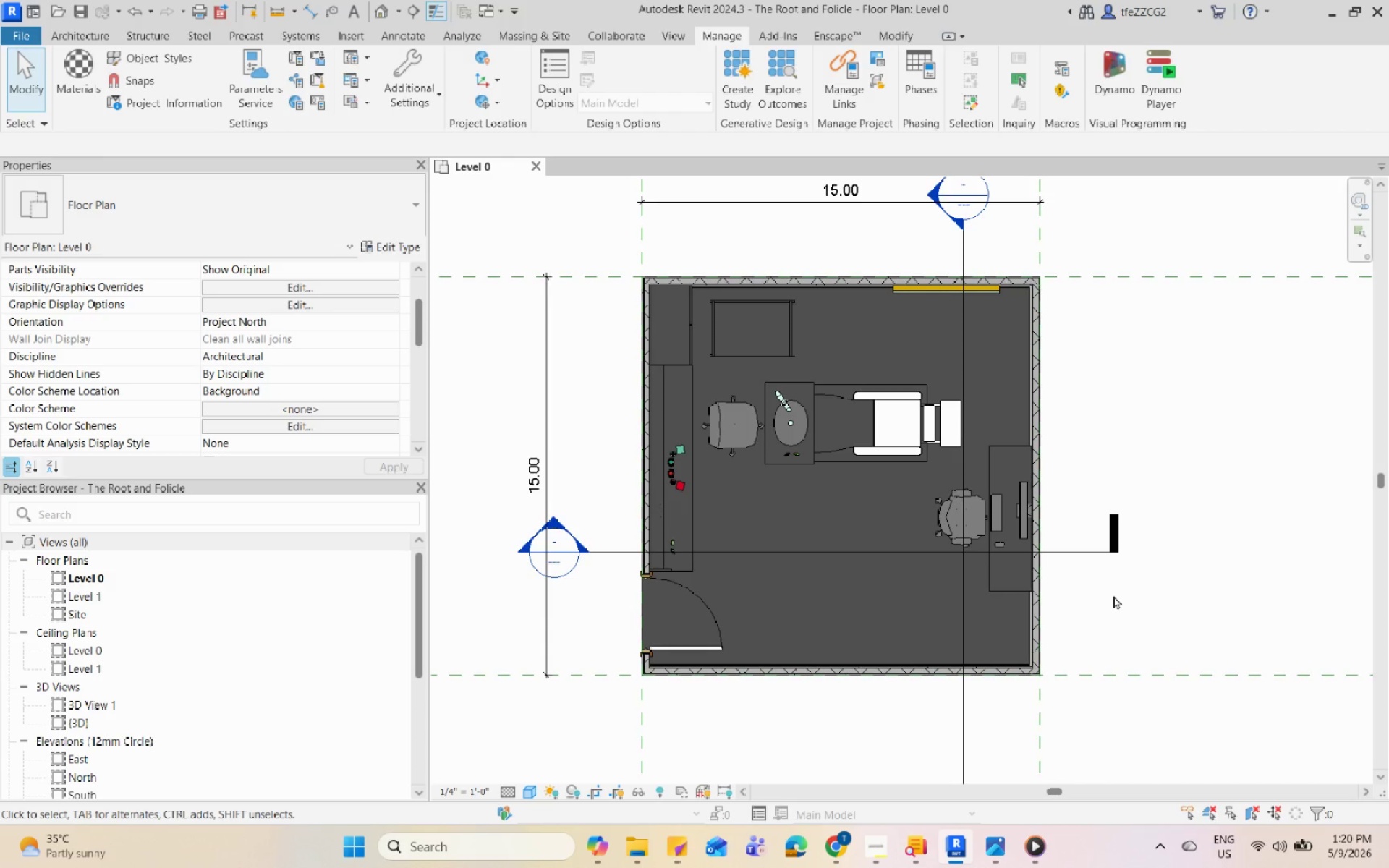 
triple_click([1113, 595])
 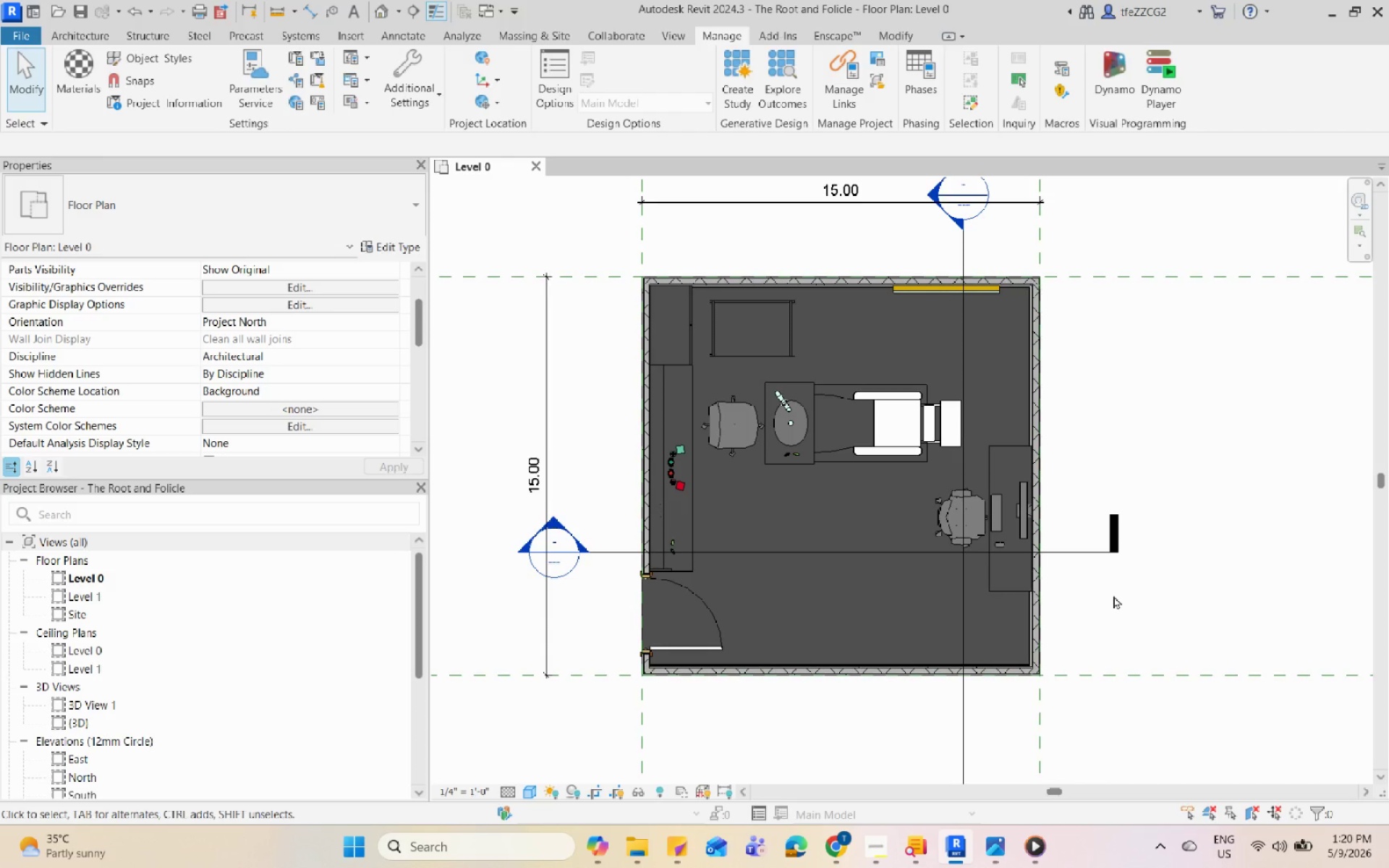 
triple_click([1113, 595])
 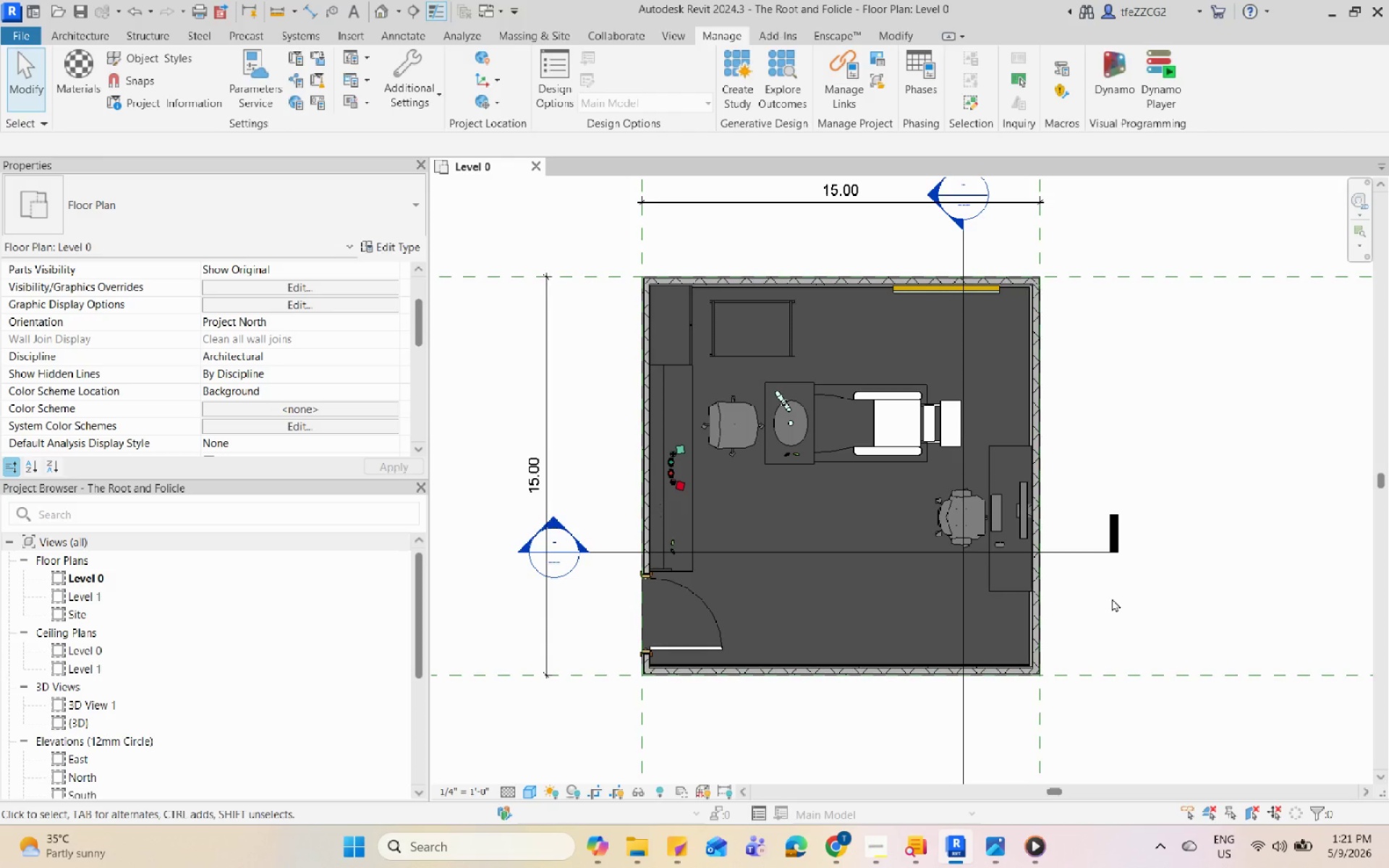 
wait(30.44)
 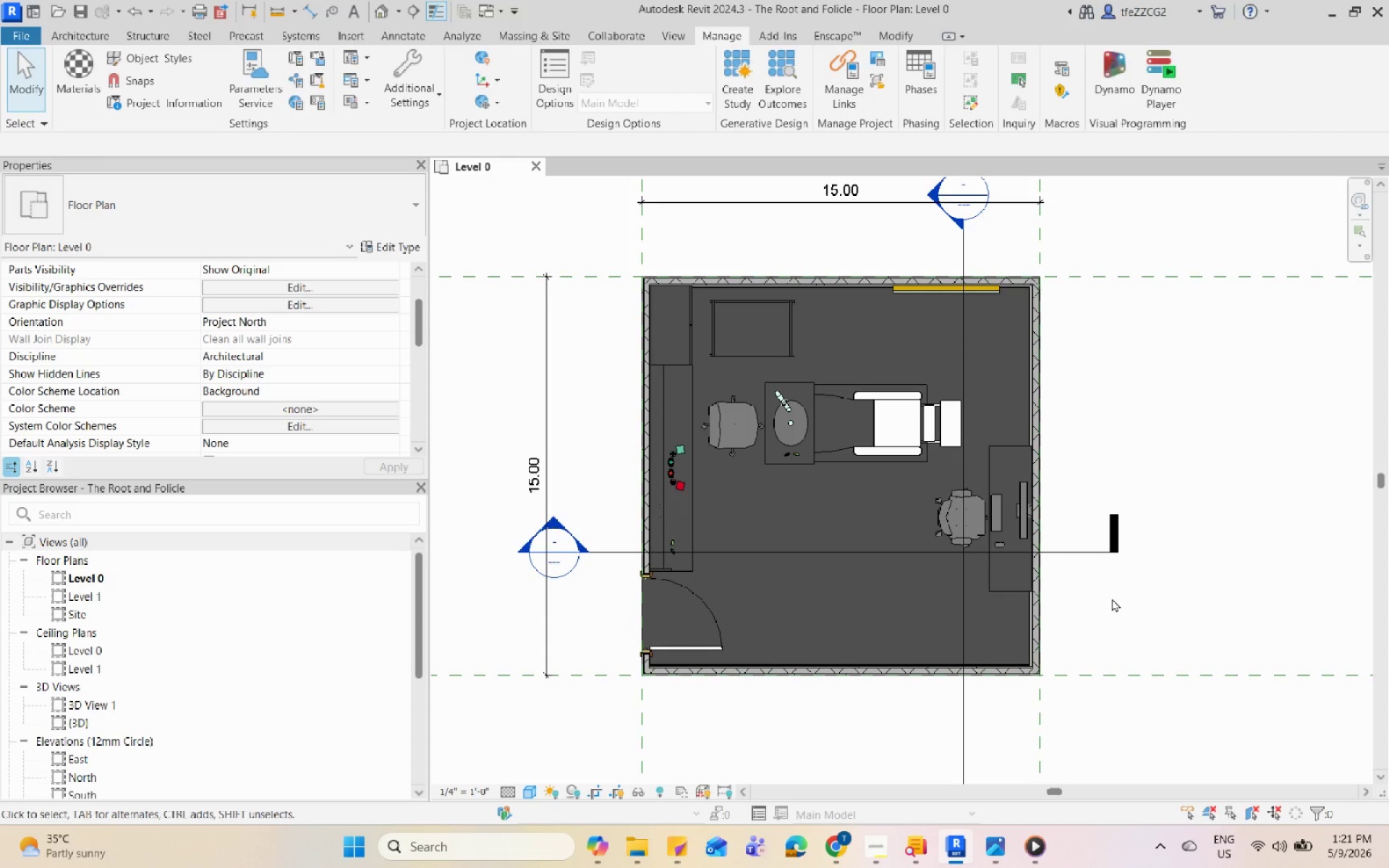 
left_click([1112, 598])
 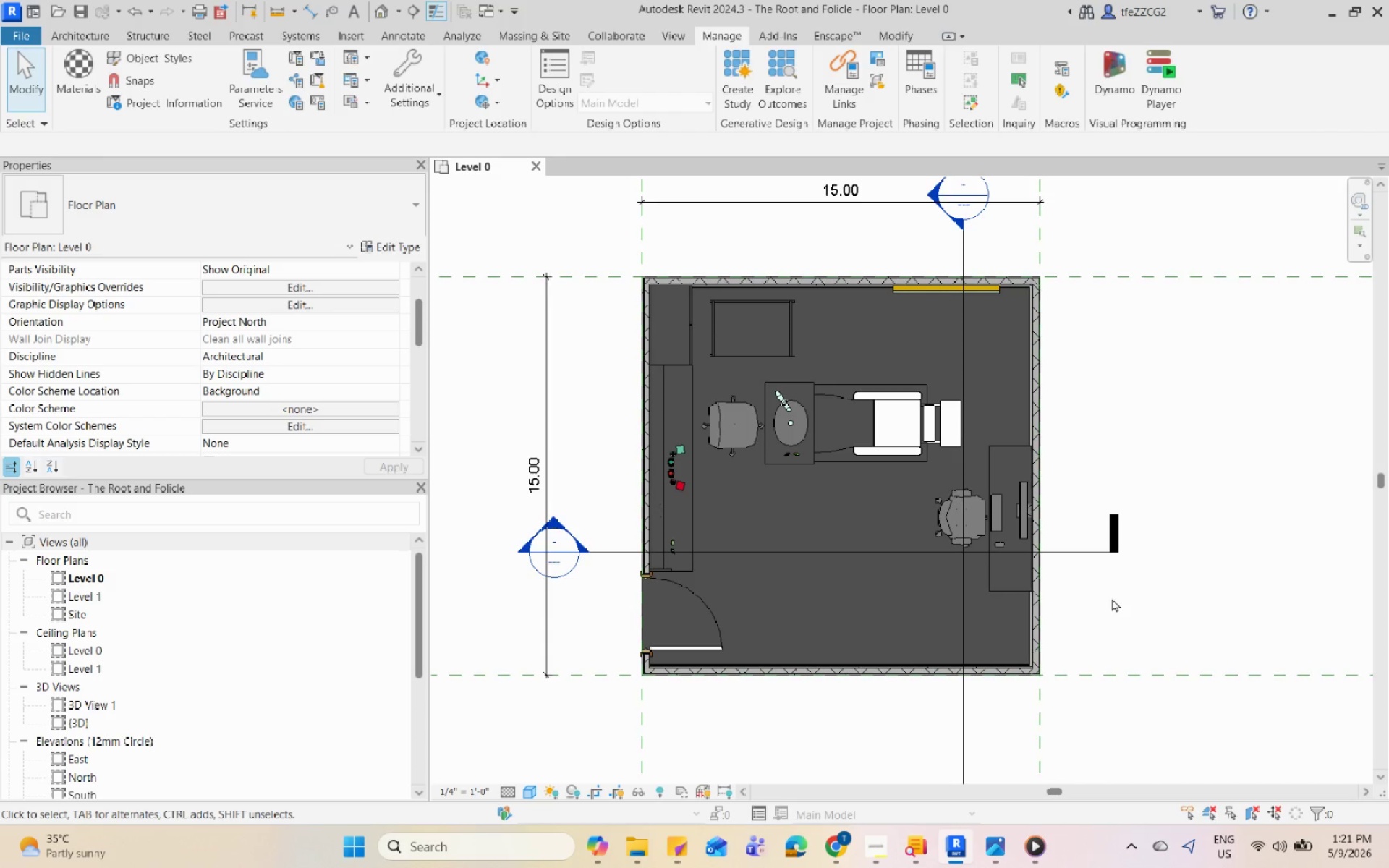 
left_click([1112, 598])
 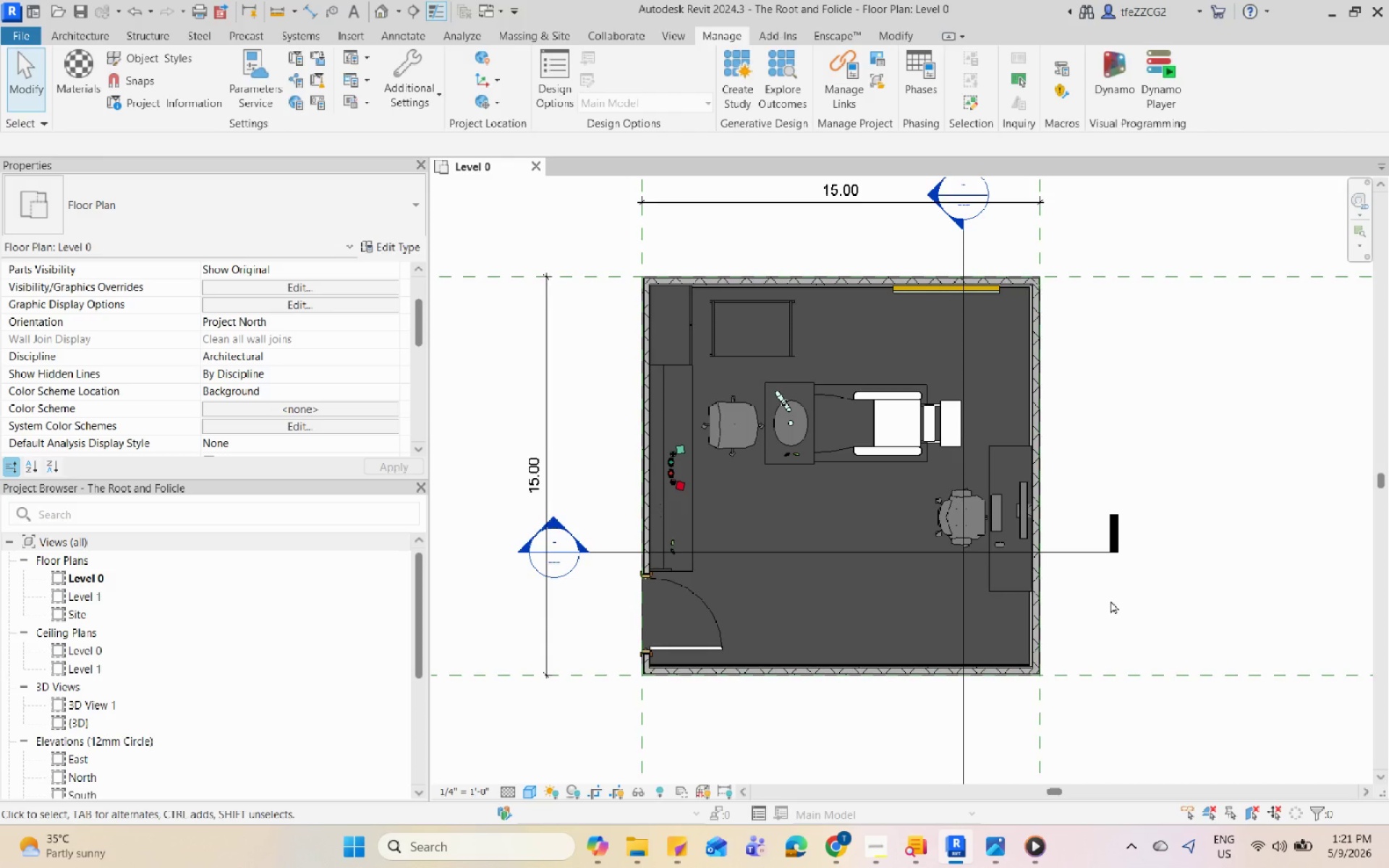 
triple_click([1110, 600])
 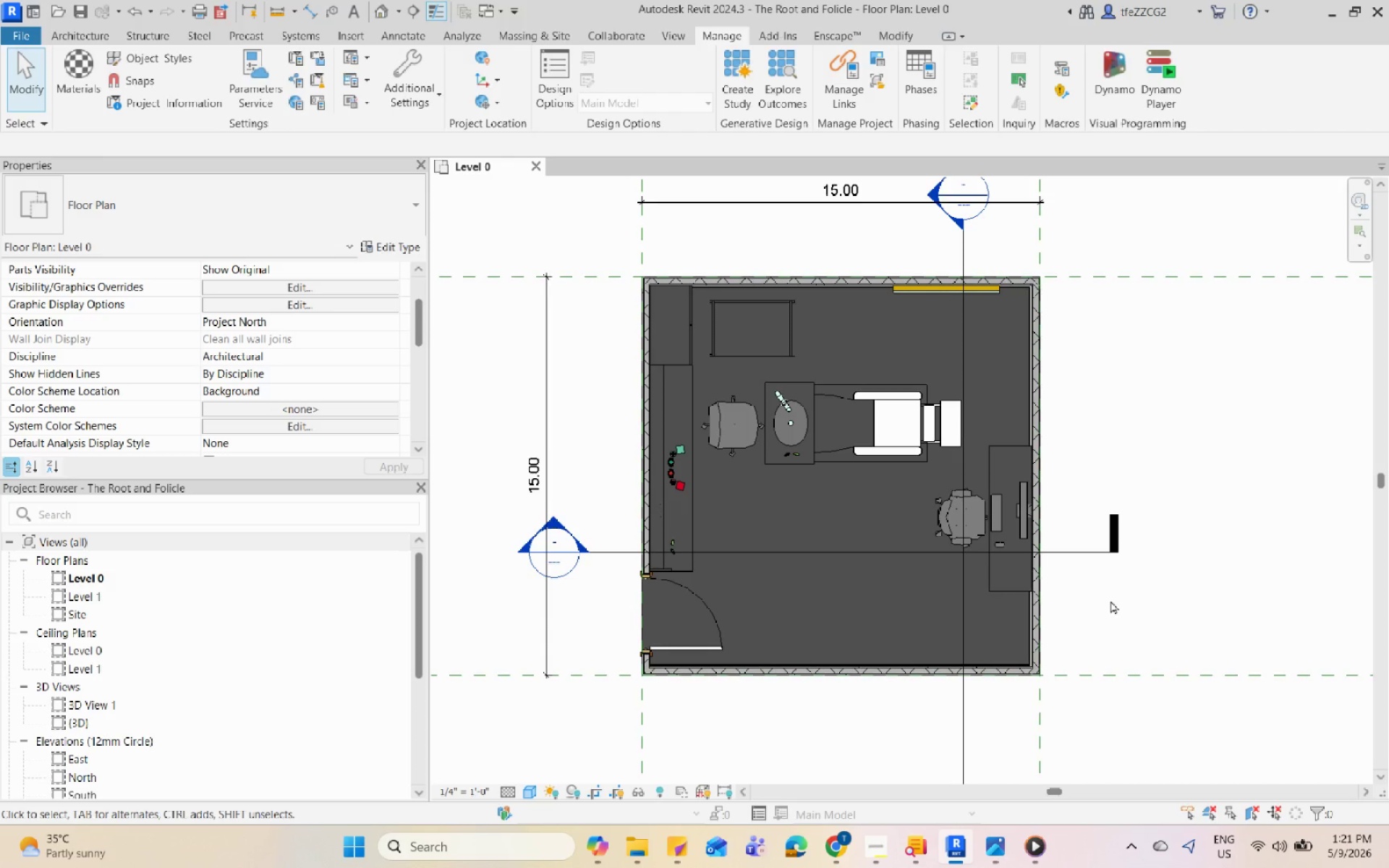 
triple_click([1110, 600])
 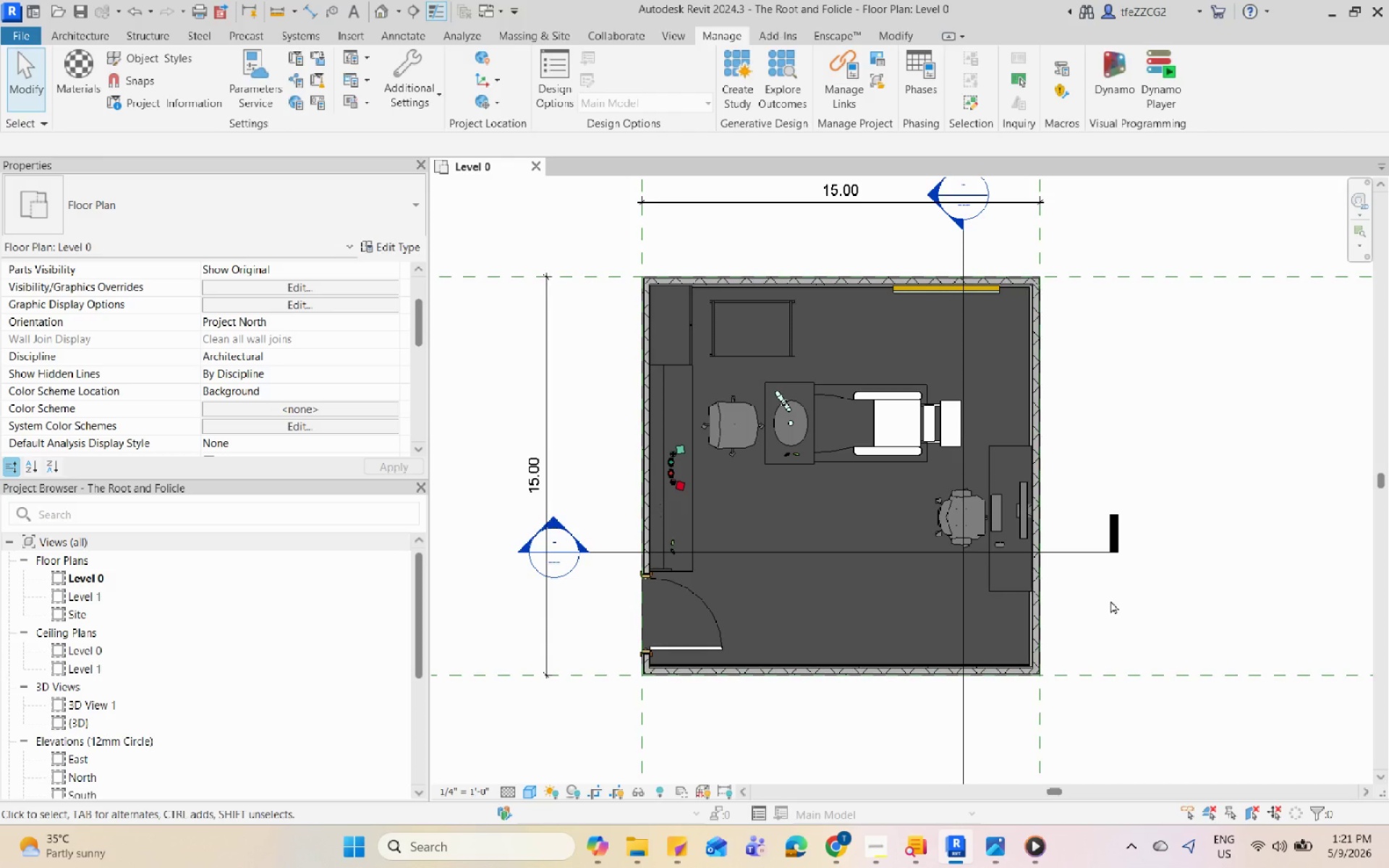 
triple_click([1110, 600])
 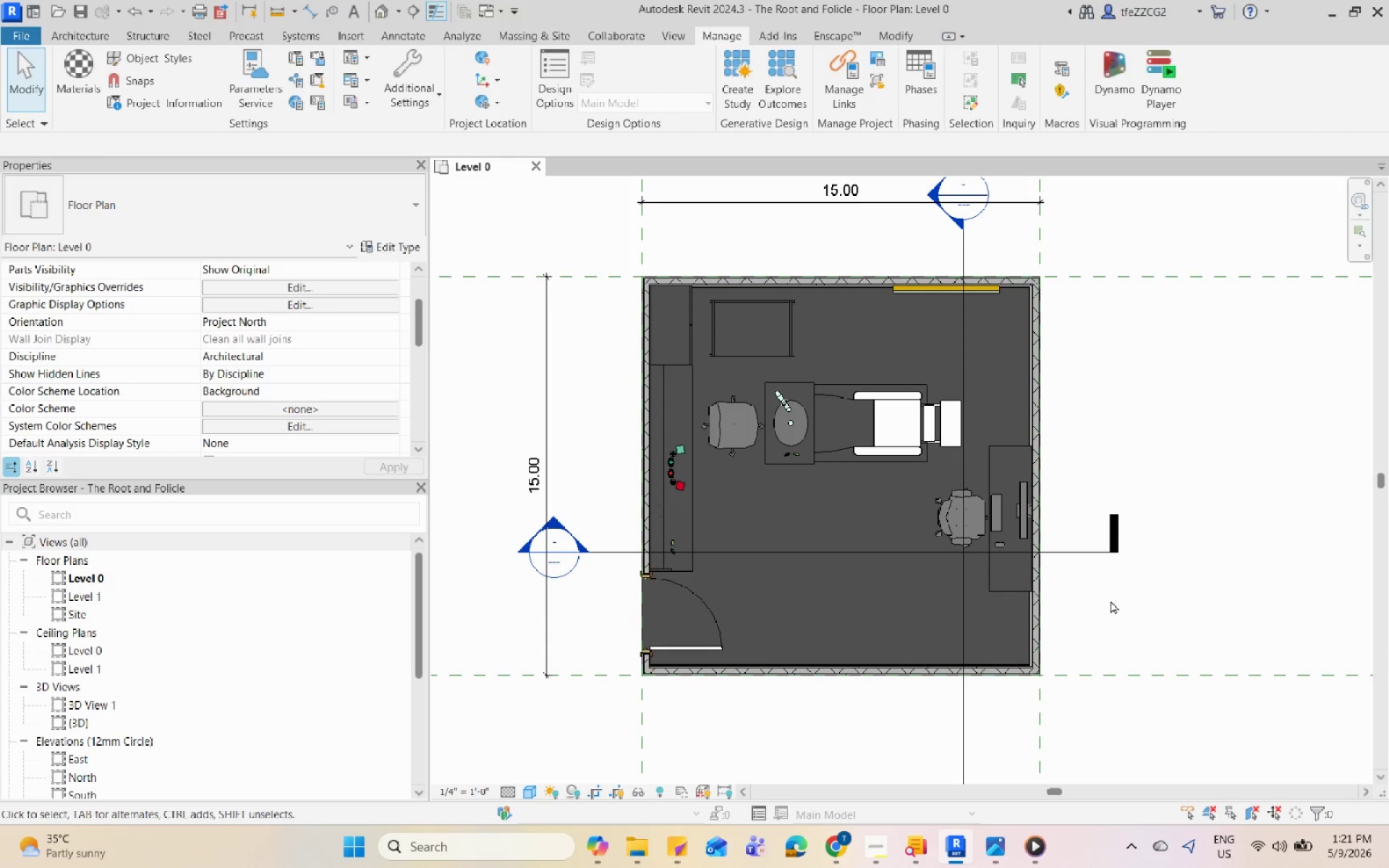 
triple_click([1110, 600])
 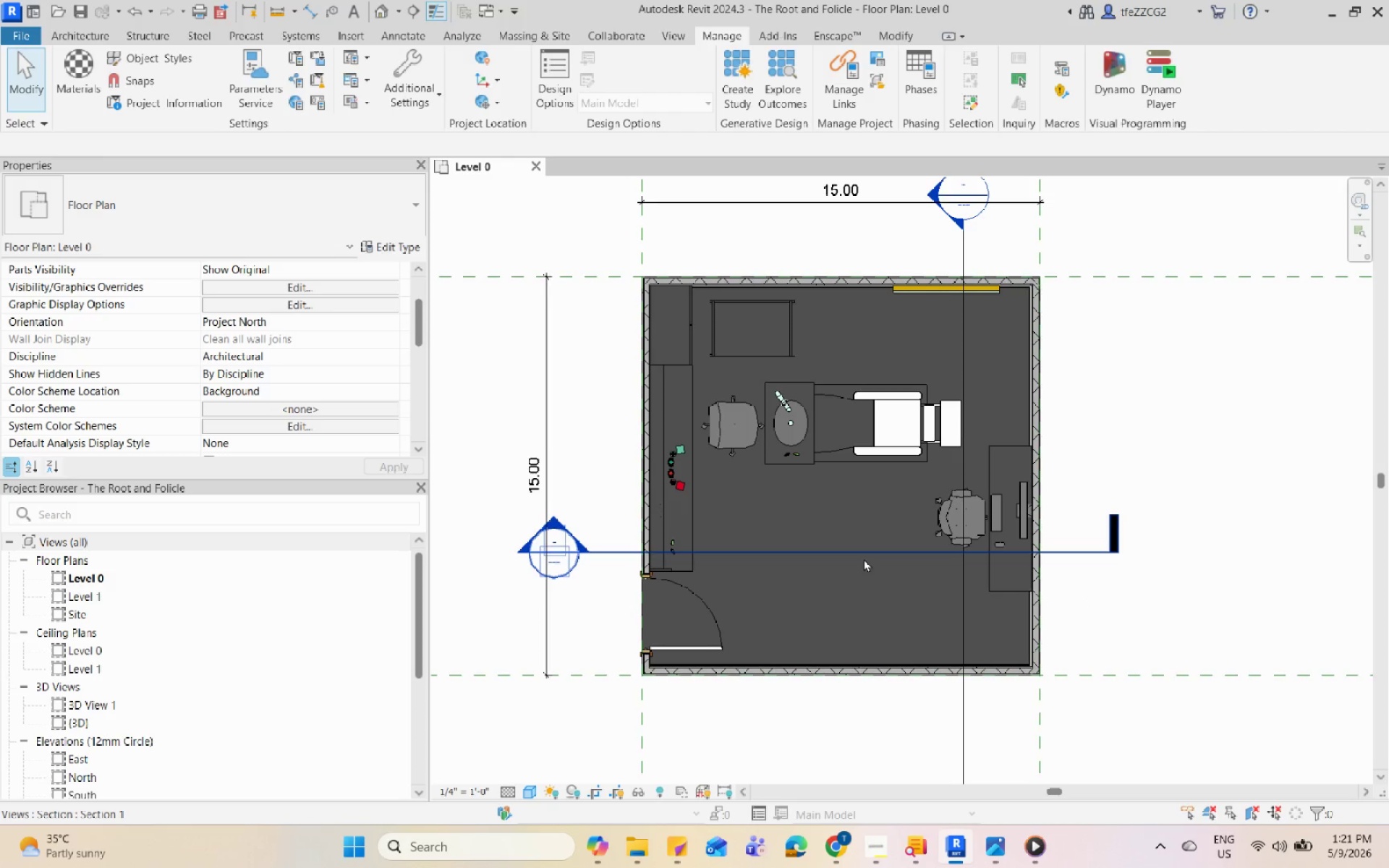 
left_click_drag(start_coordinate=[864, 558], to_coordinate=[878, 634])
 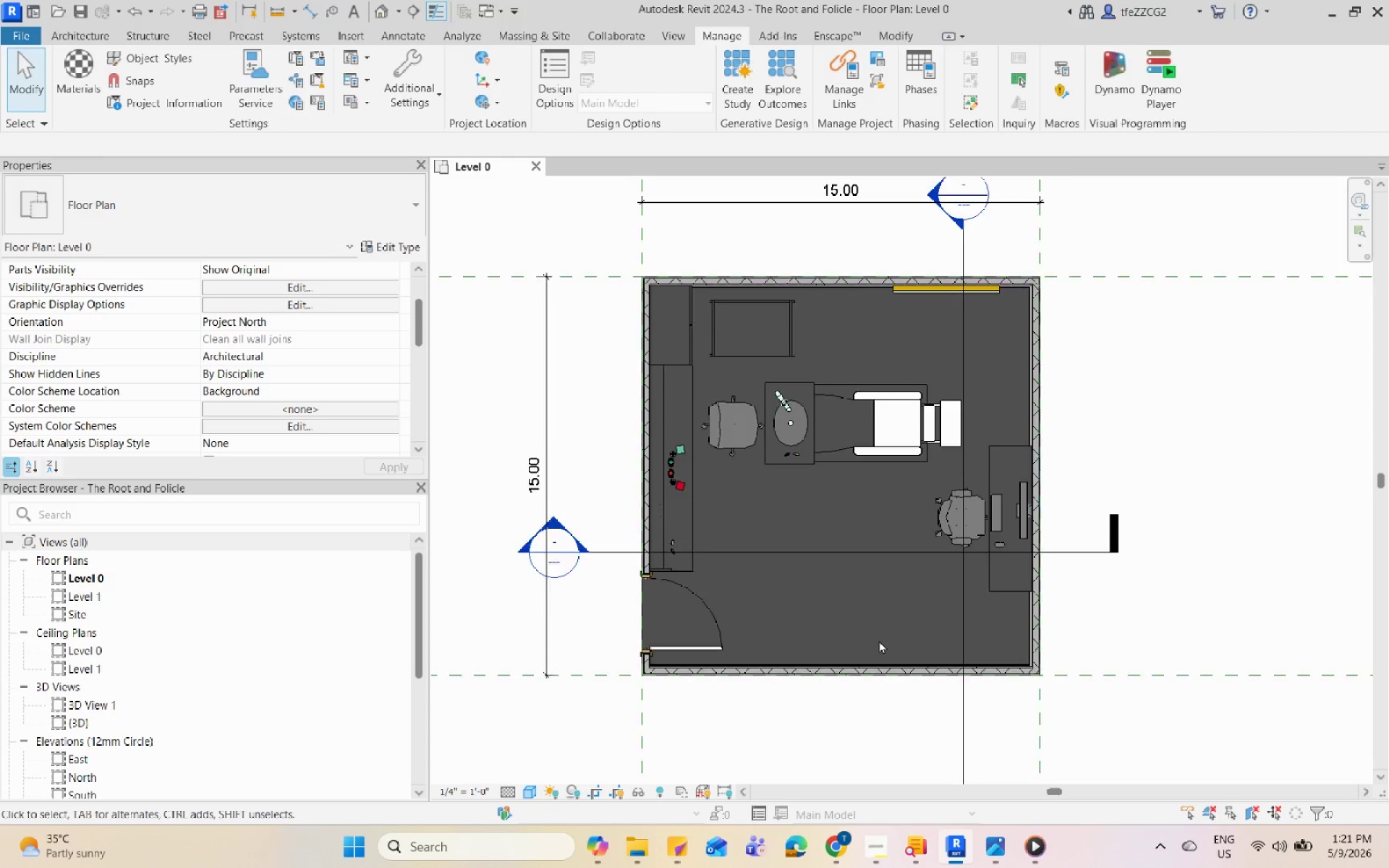 
left_click([877, 596])
 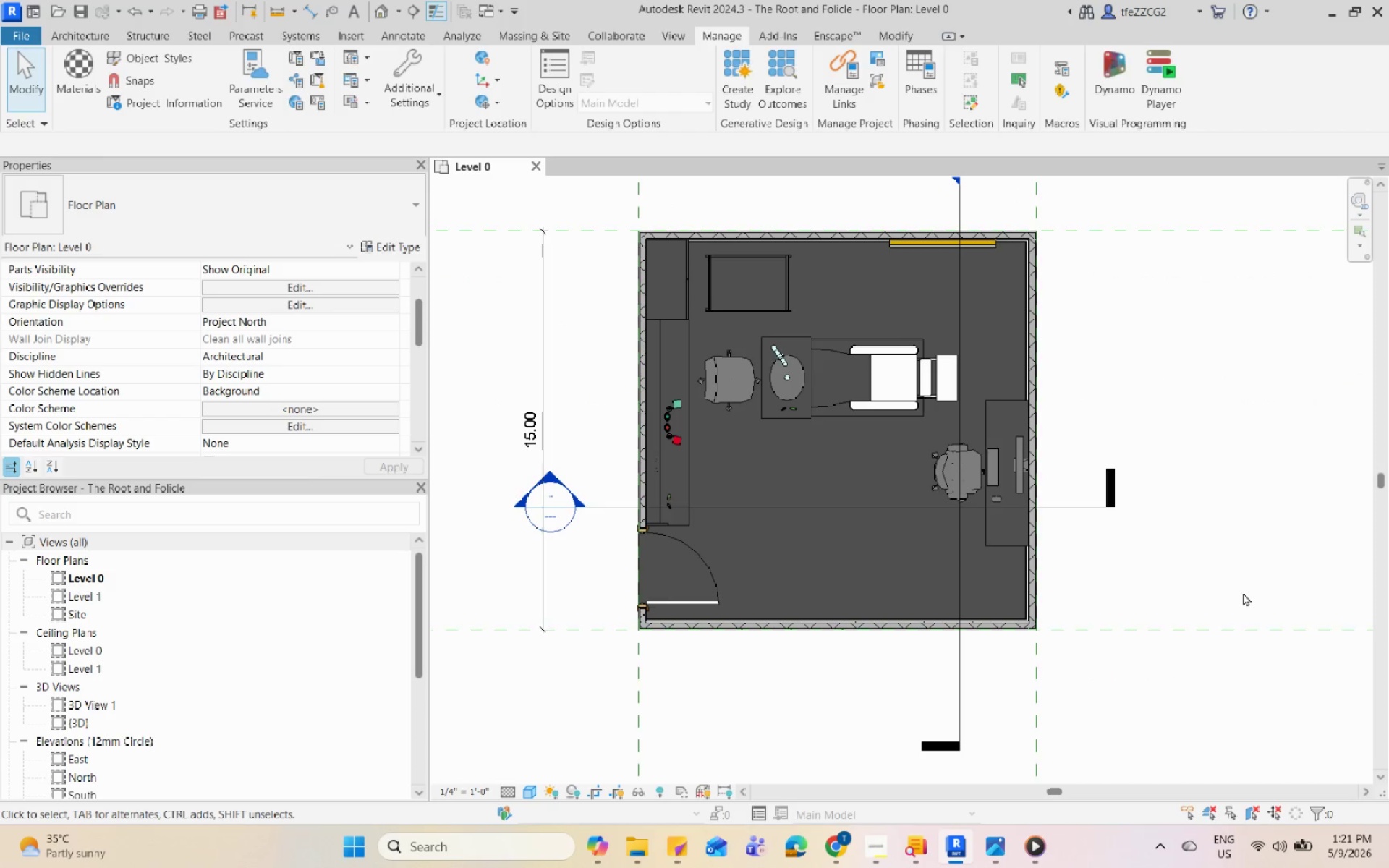 
scroll: coordinate [877, 596], scroll_direction: none, amount: 0.0
 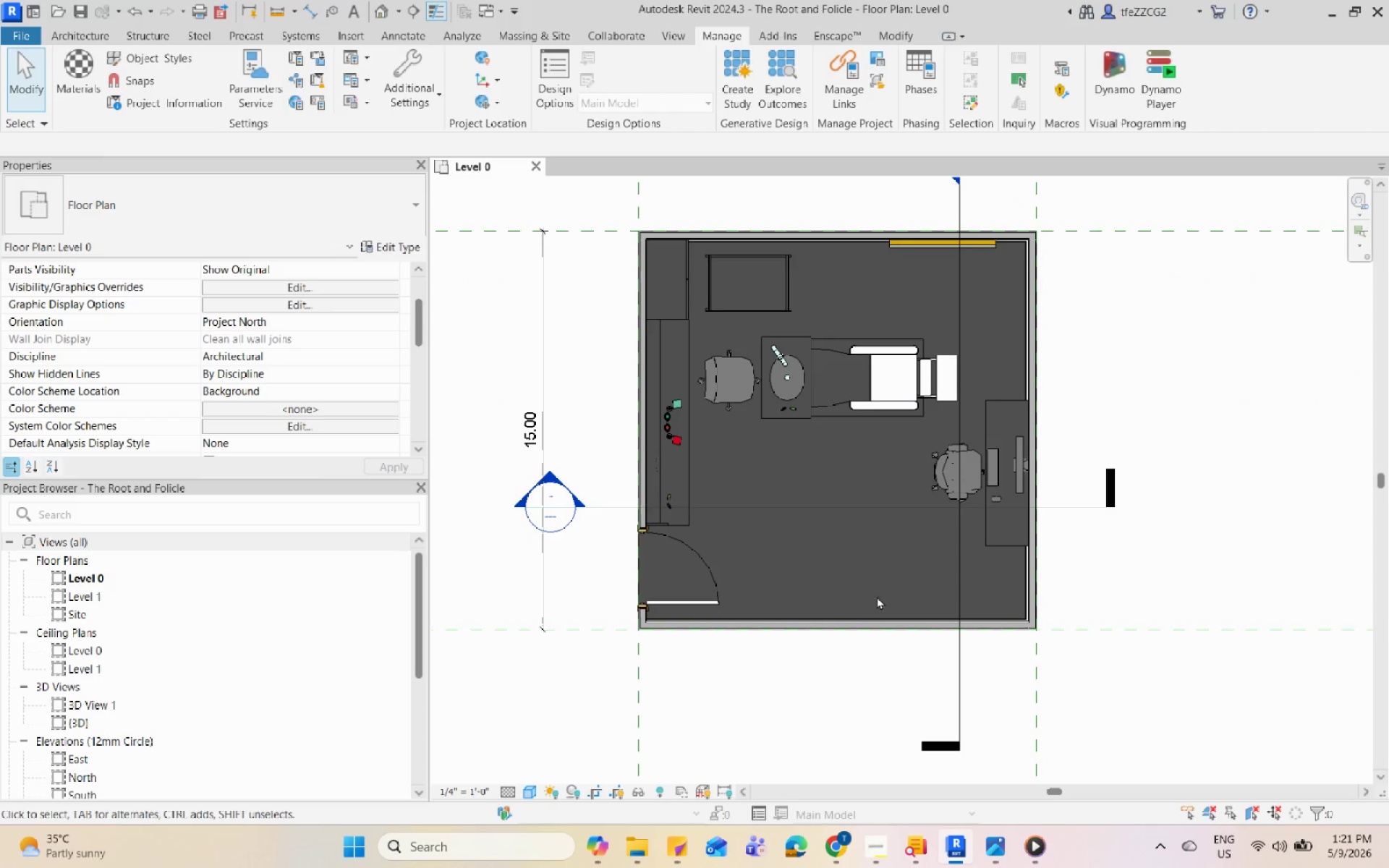 
double_click([1243, 592])
 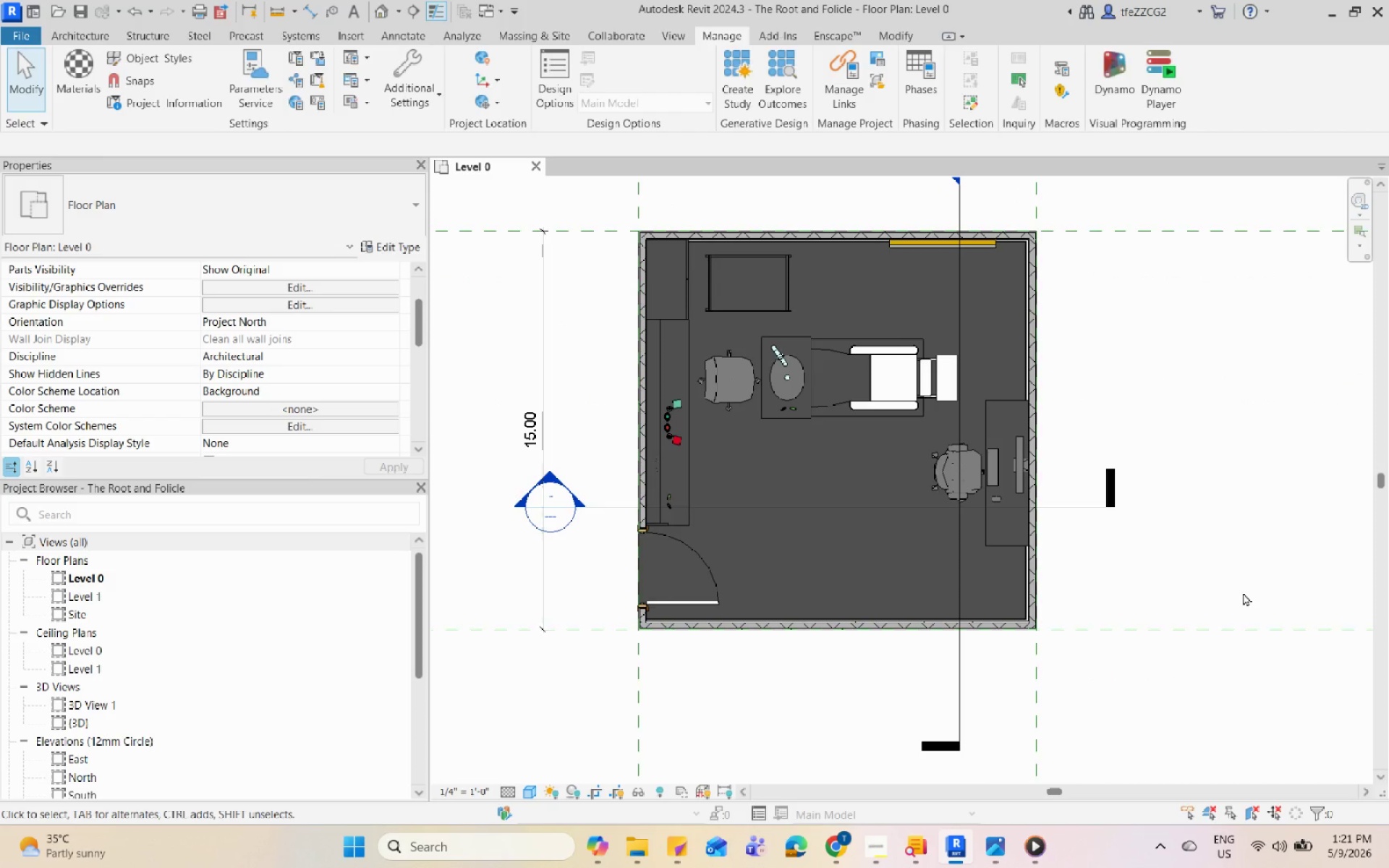 
triple_click([1243, 592])
 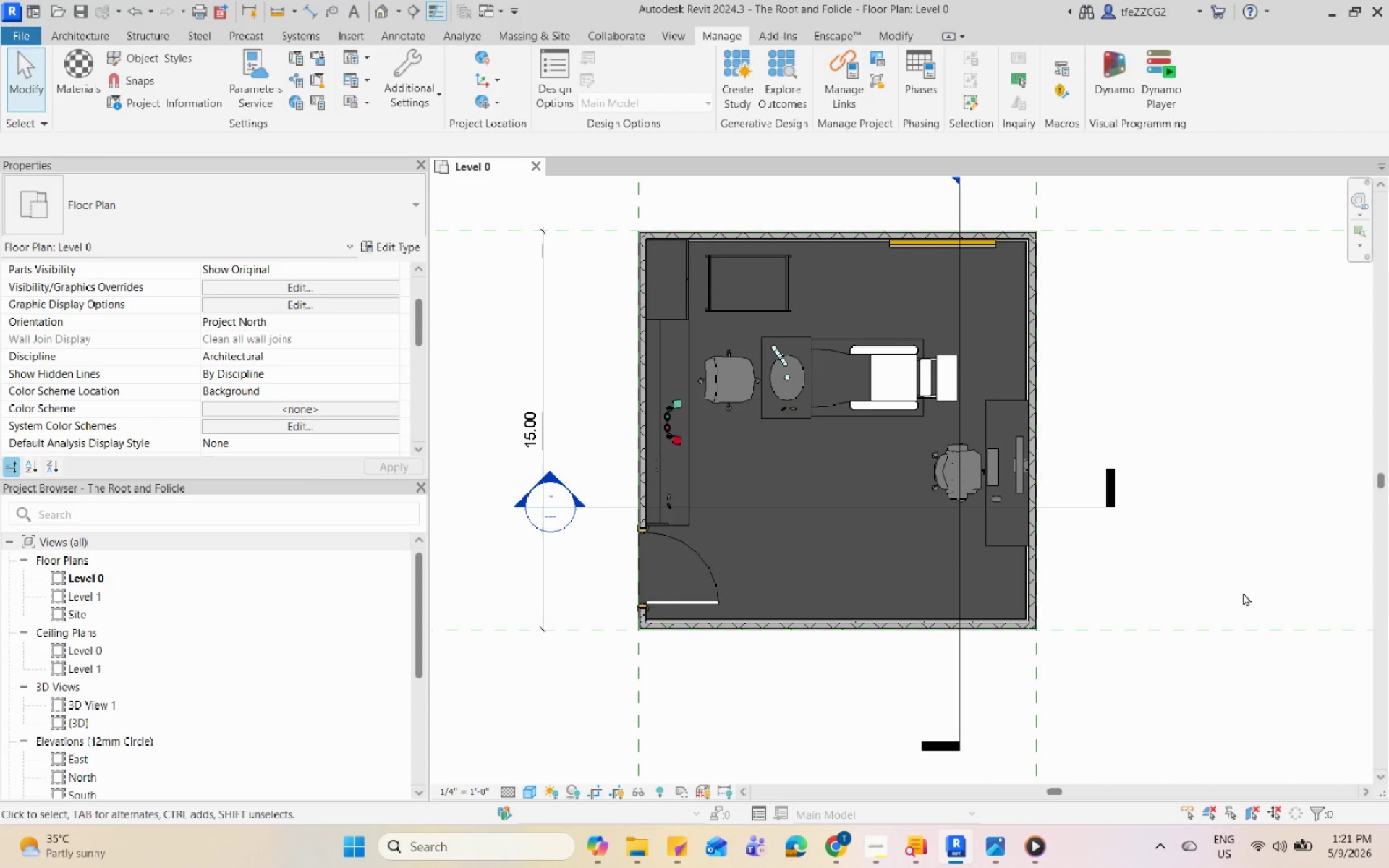 
triple_click([1243, 592])
 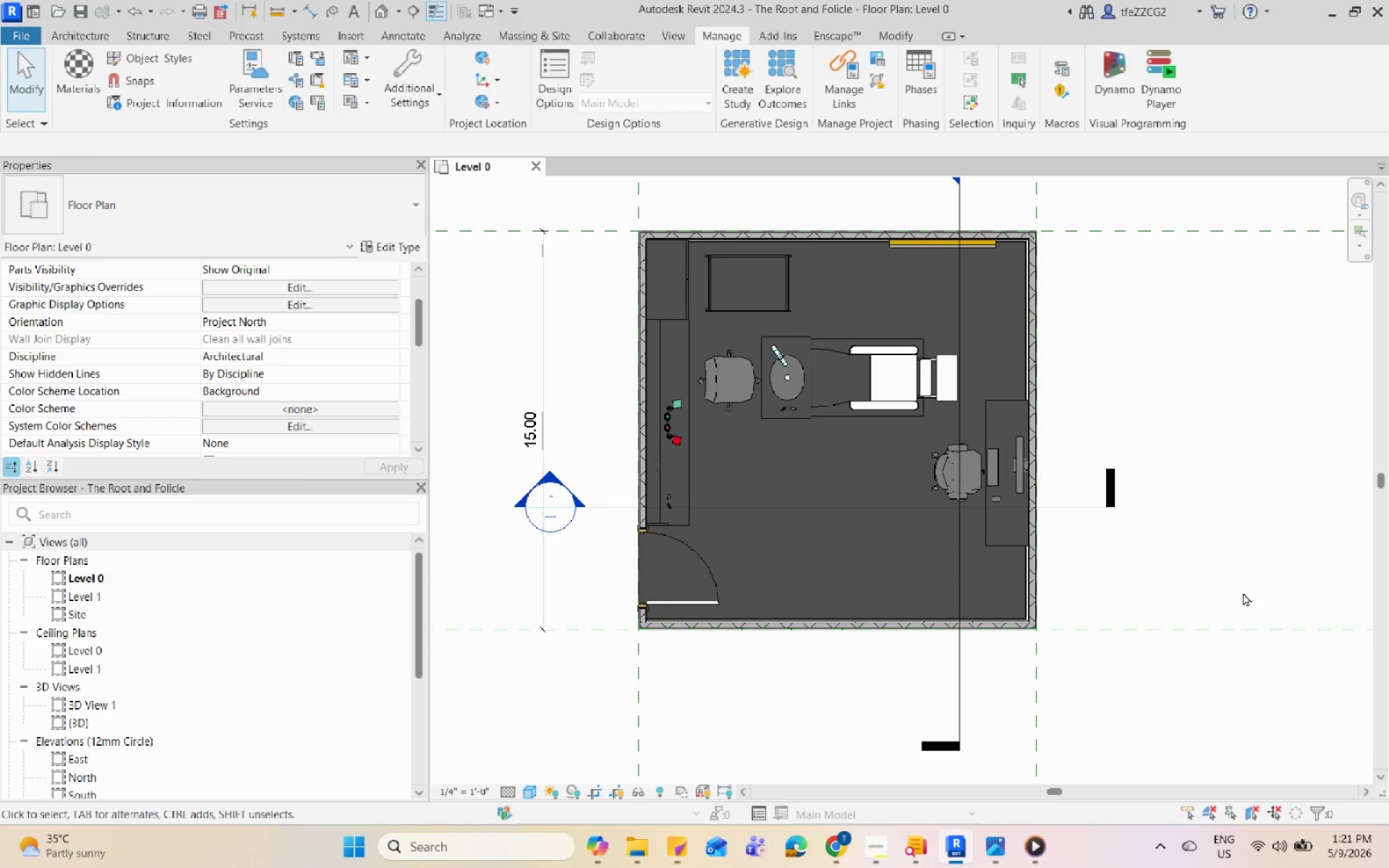 
triple_click([1243, 592])
 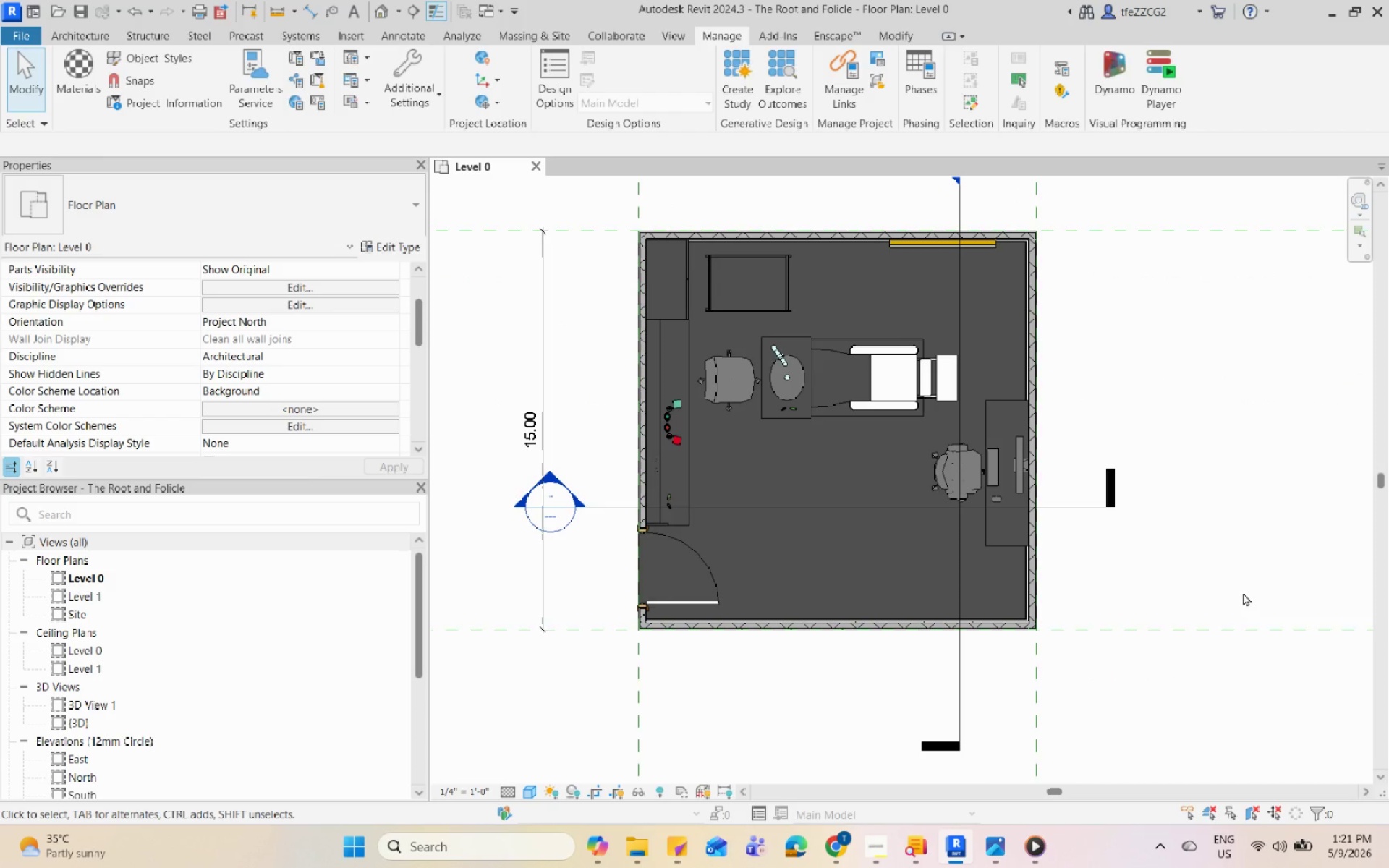 
triple_click([1243, 592])
 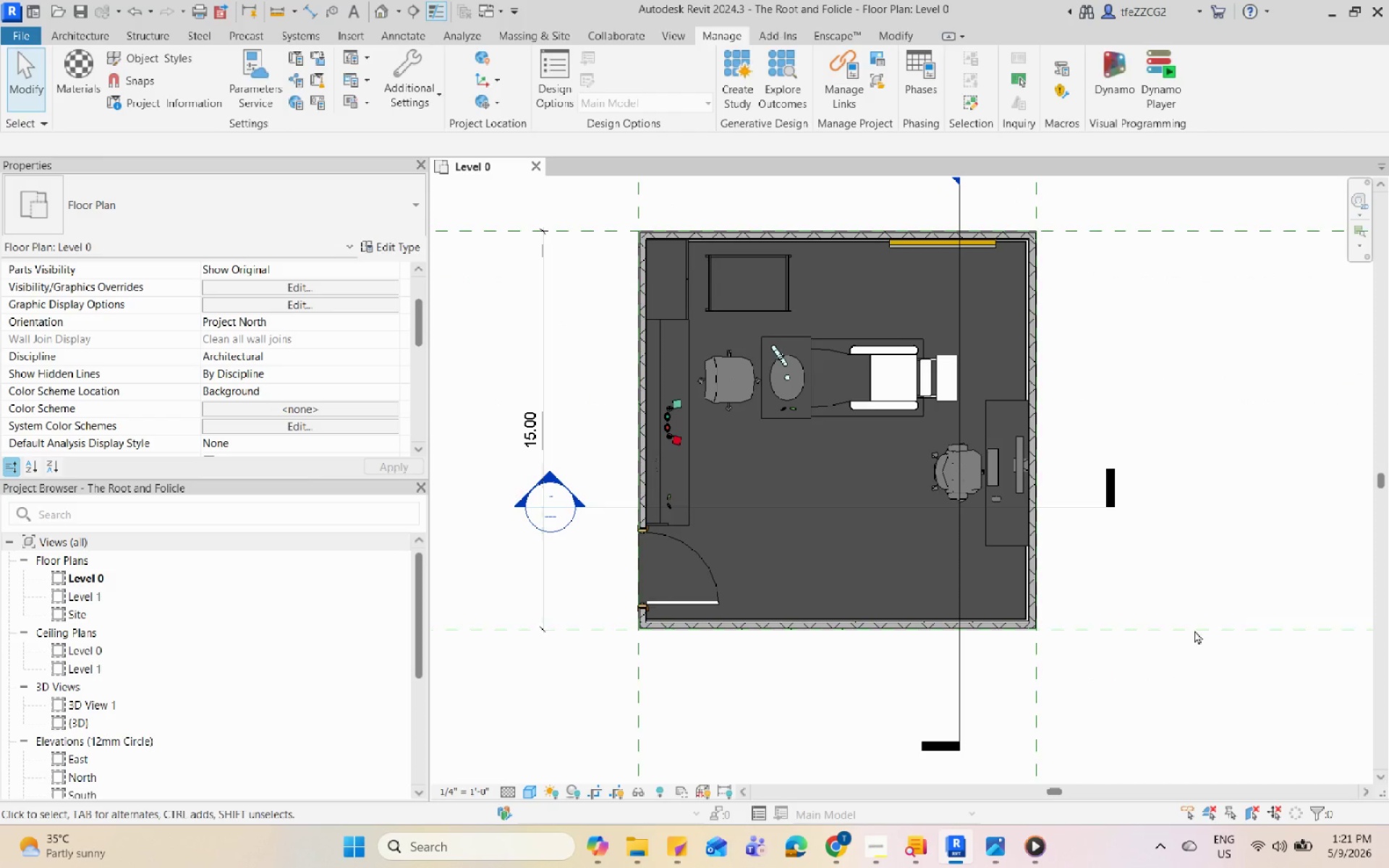 
left_click_drag(start_coordinate=[1243, 592], to_coordinate=[1217, 612])